 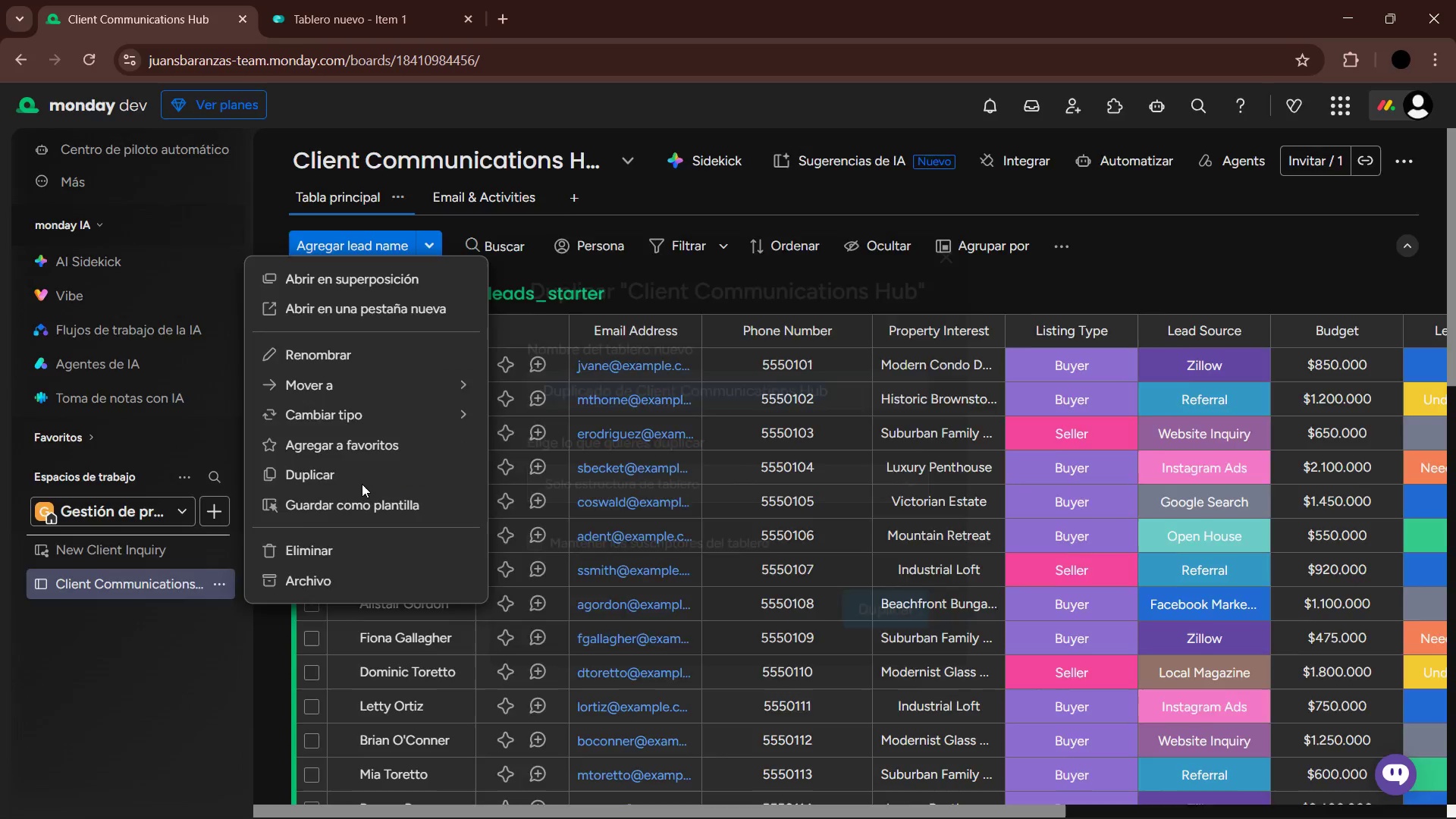 
left_click([684, 491])
 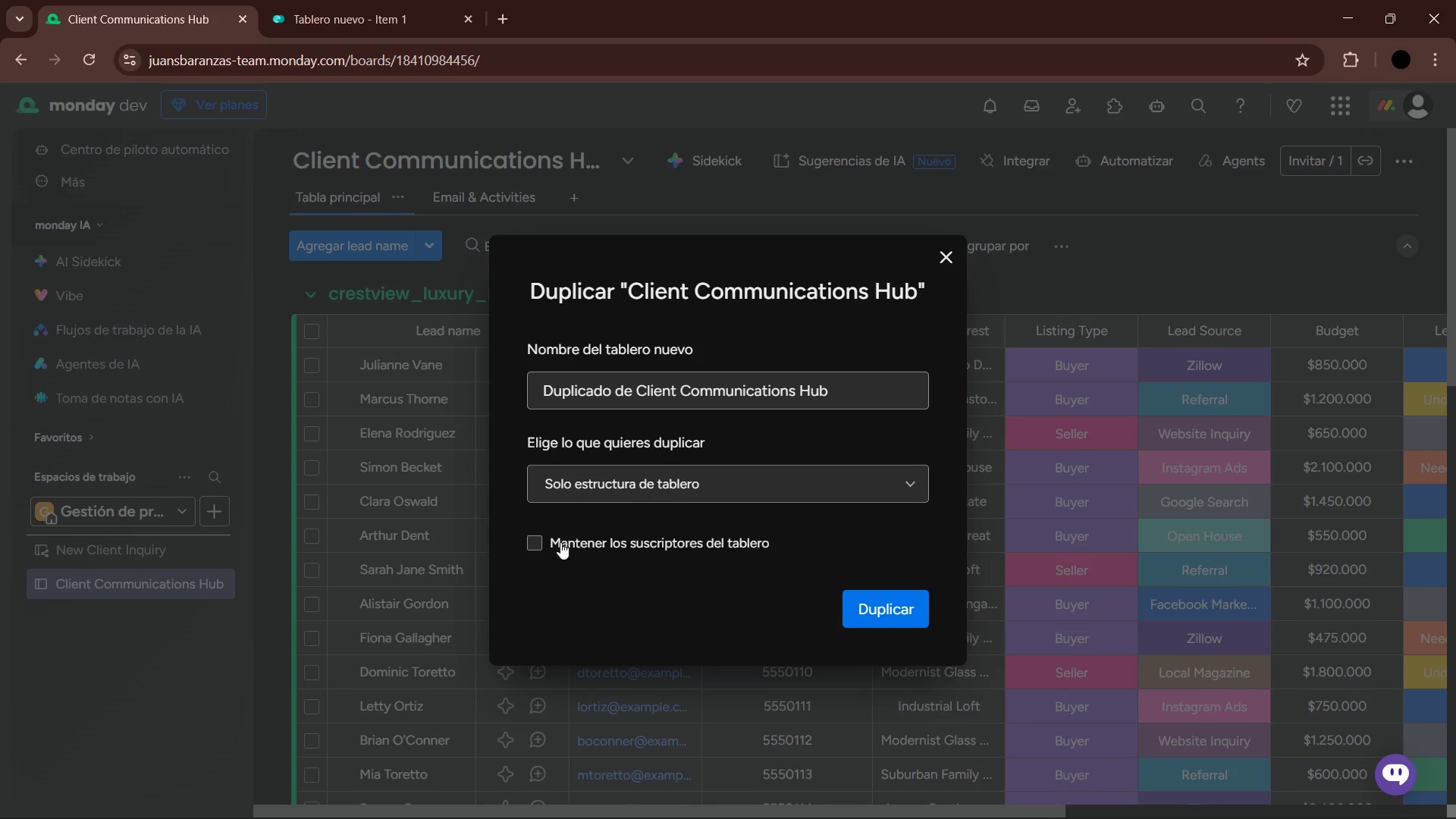 
left_click([944, 268])
 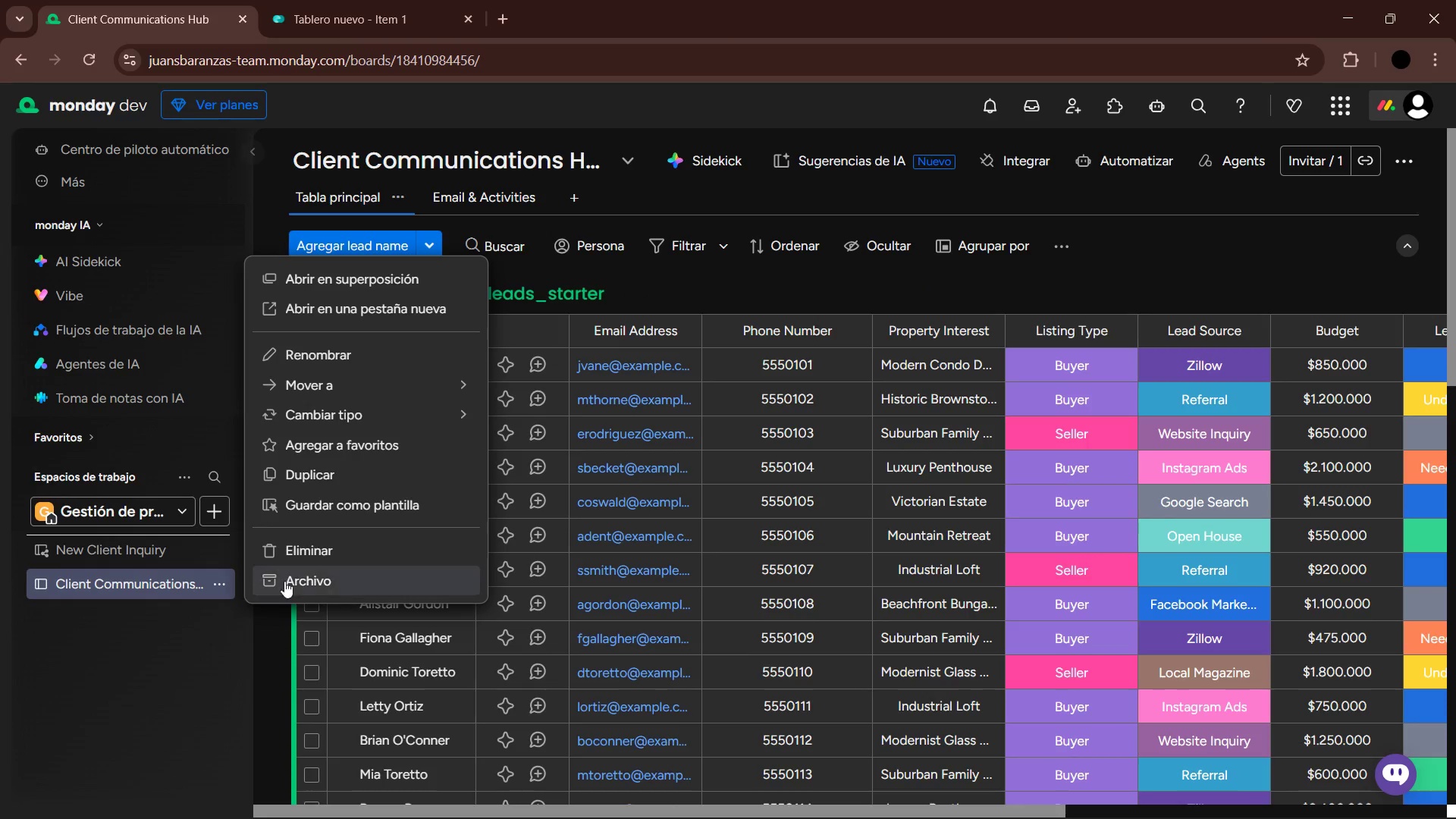 
left_click([356, 507])
 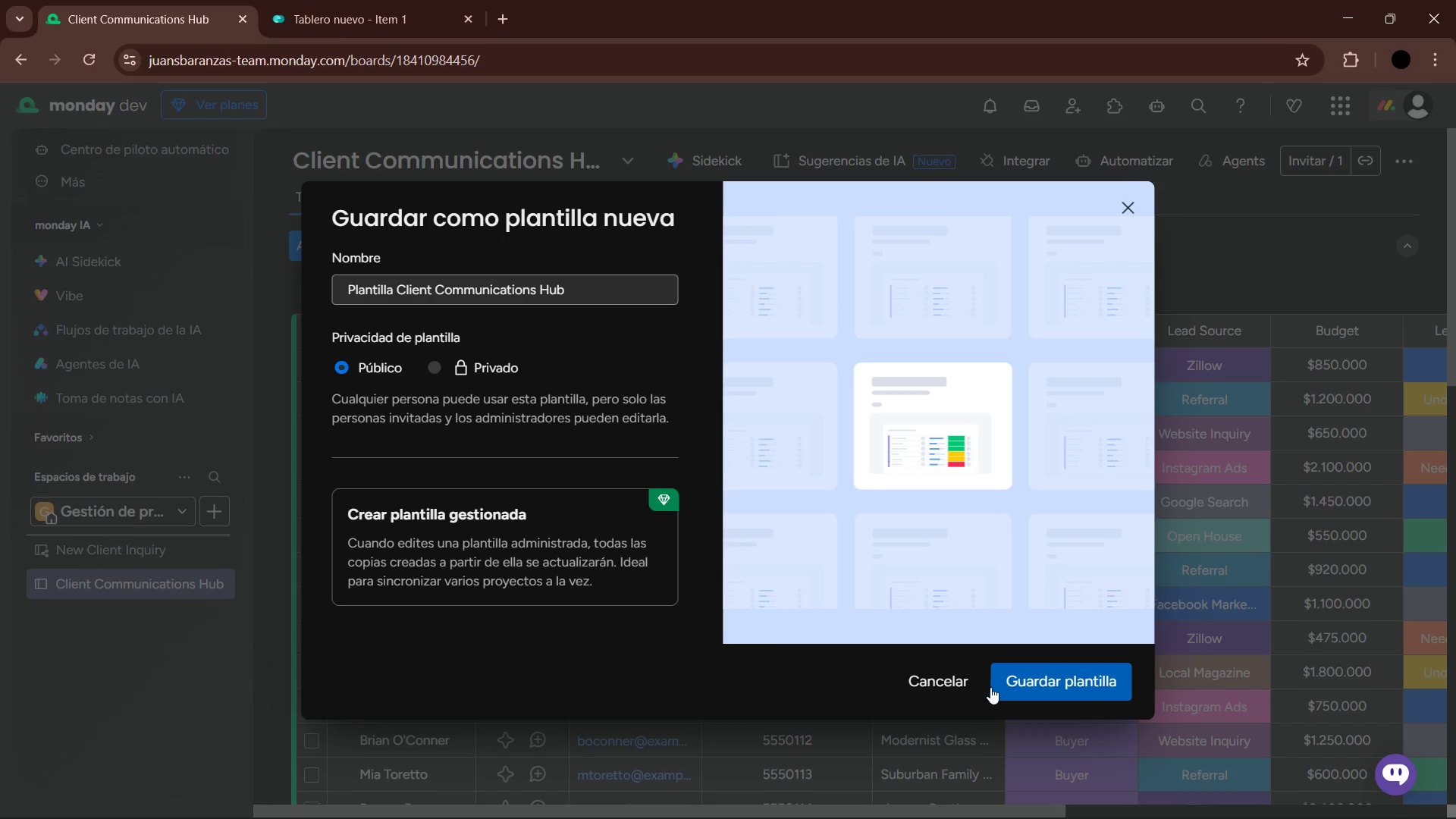 
wait(5.7)
 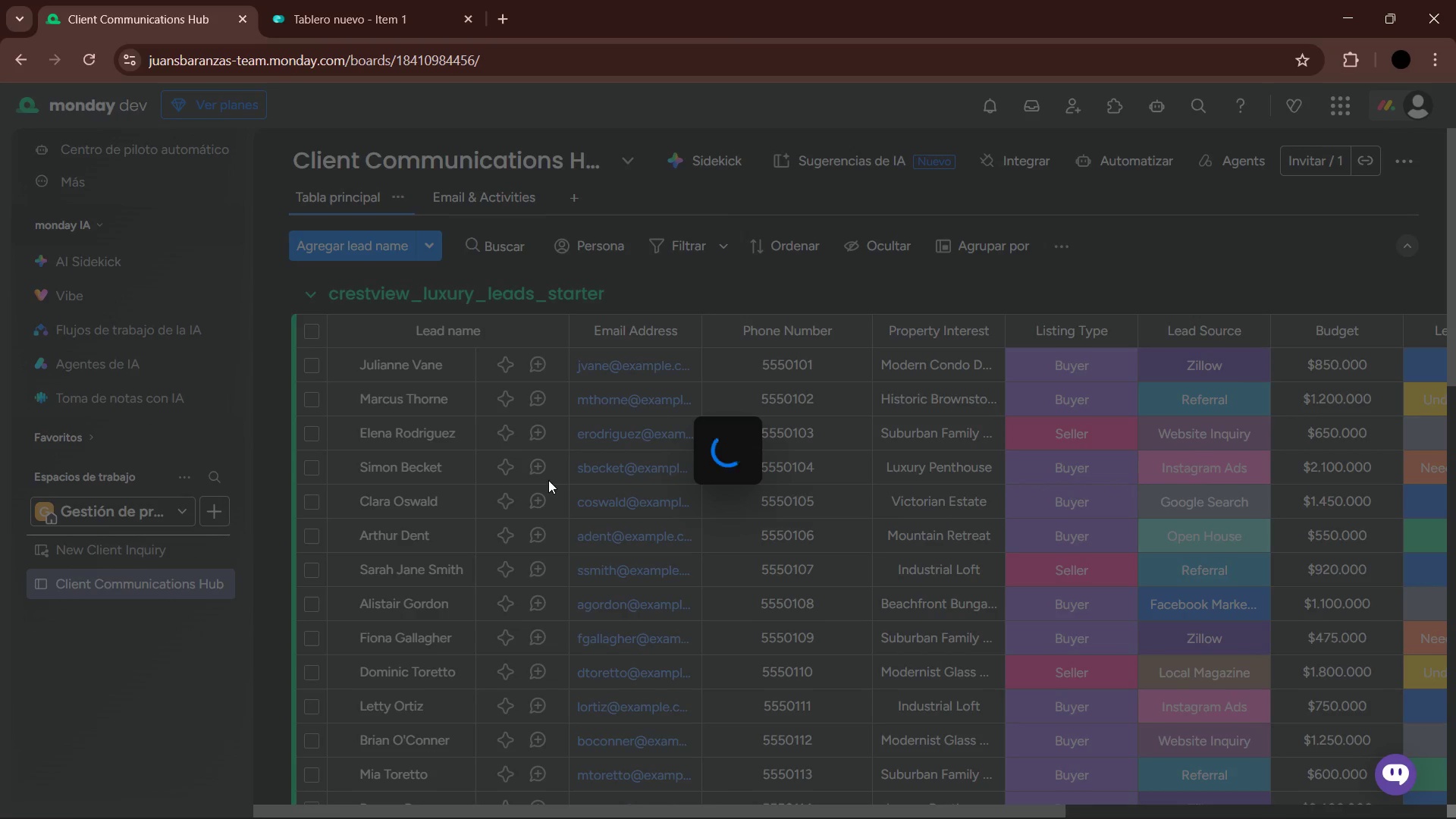 
left_click([215, 579])
 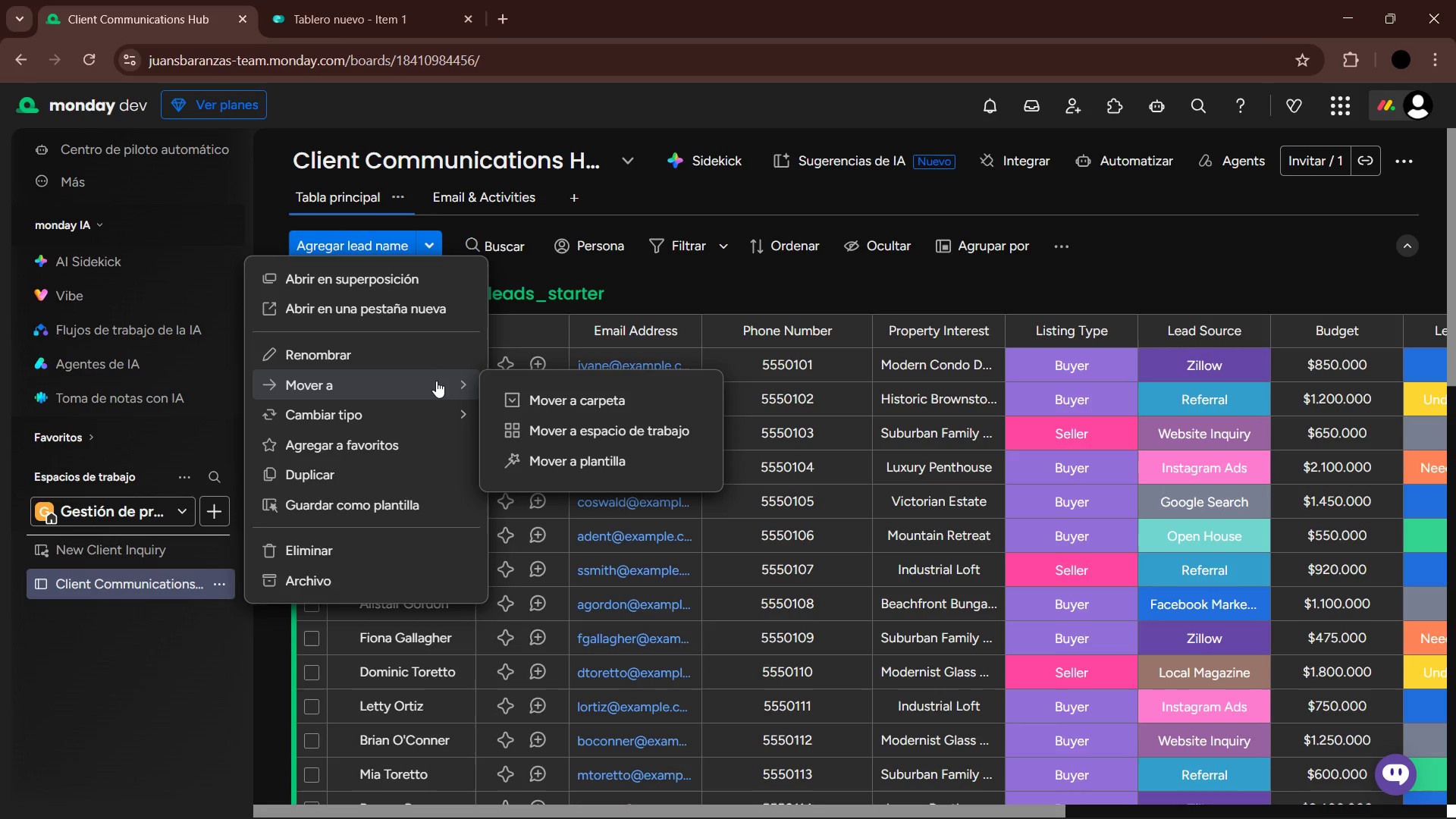 
left_click([1392, 770])
 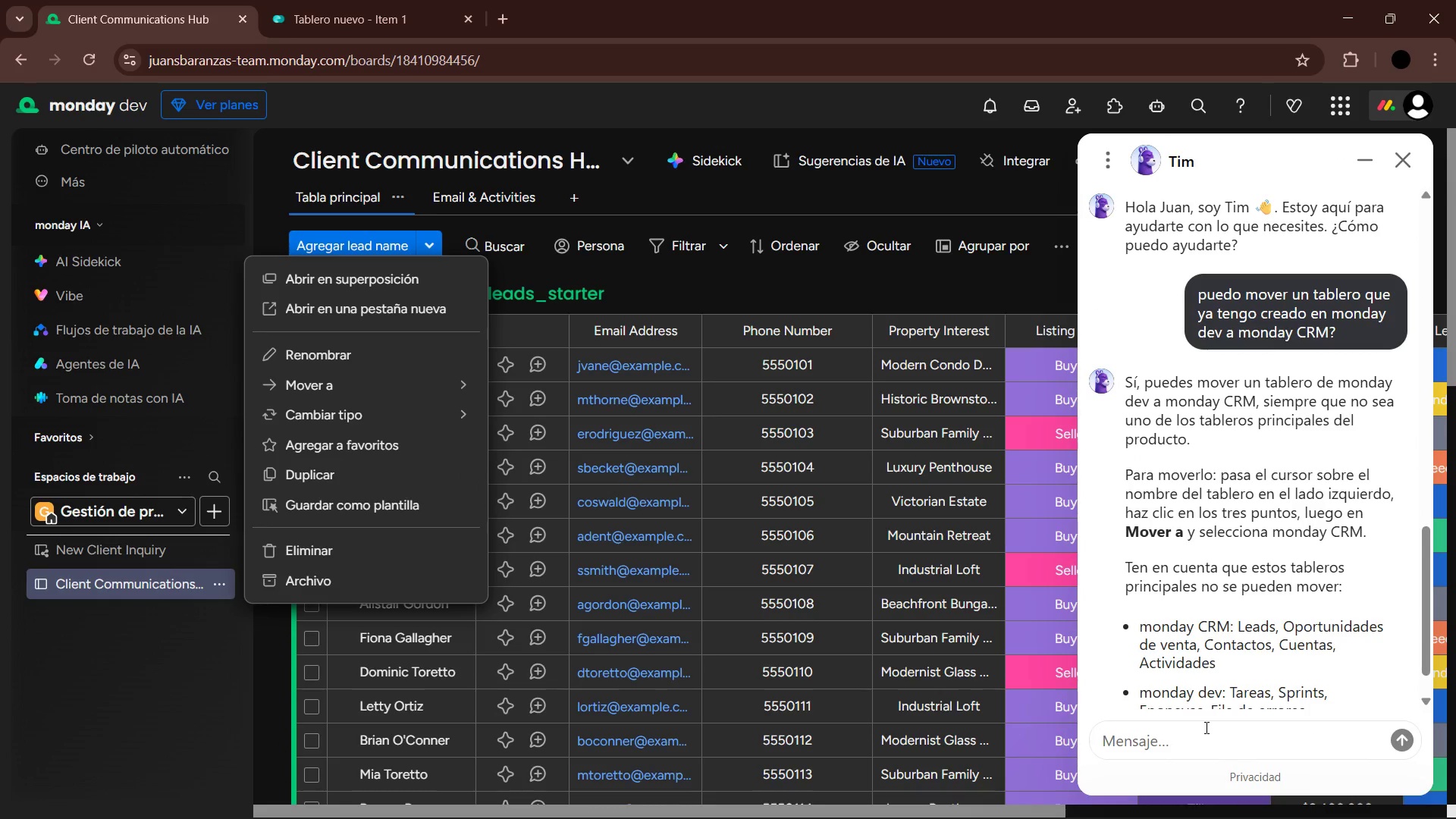 
scroll: coordinate [1191, 602], scroll_direction: down, amount: 2.0
 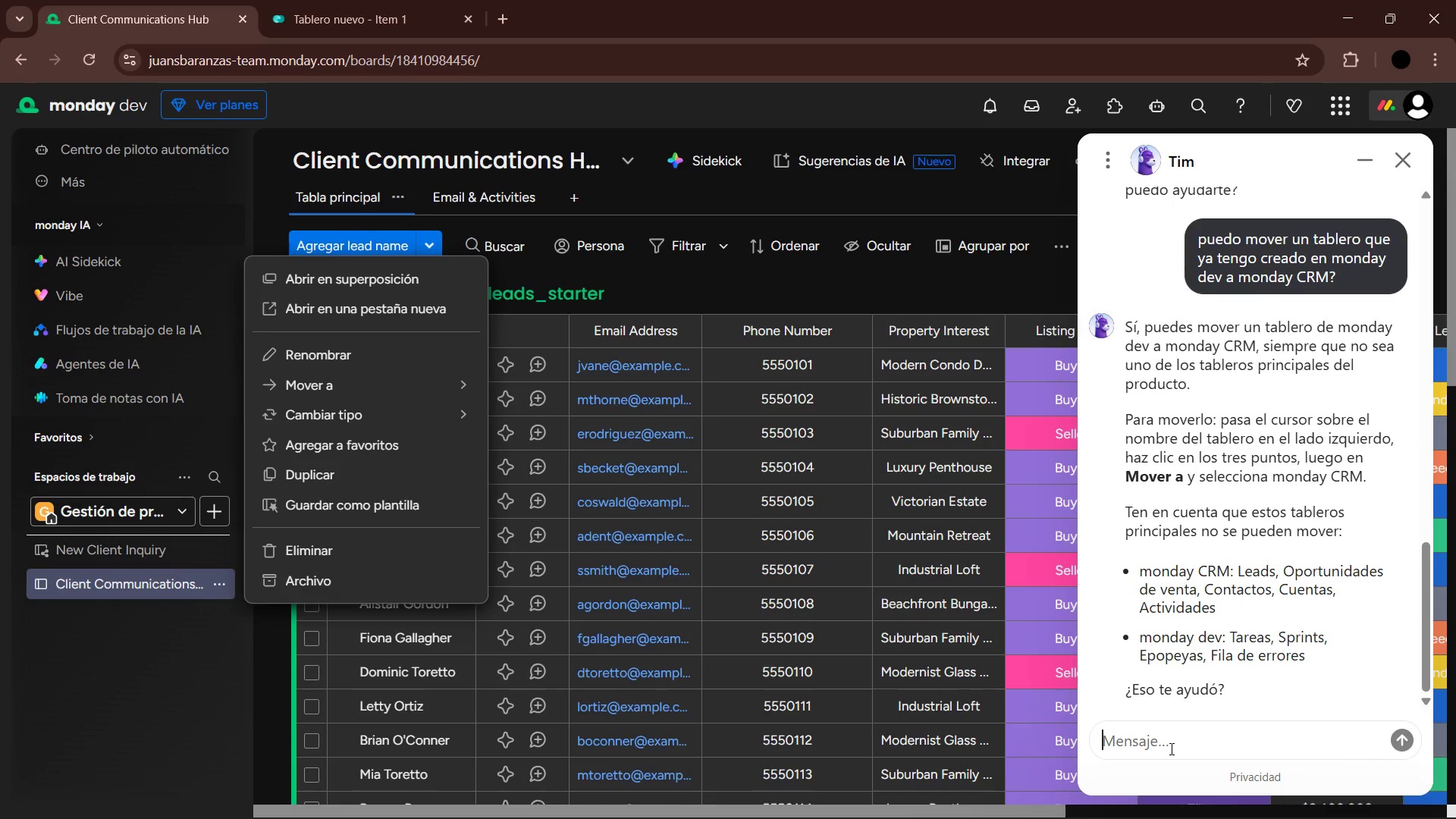 
type(cuandop )
key(Backspace)
key(Backspace)
type( le doy moiver )
key(Backspace)
key(Backspace)
key(Backspace)
key(Backspace)
key(Backspace)
type(ver a solo sale )
 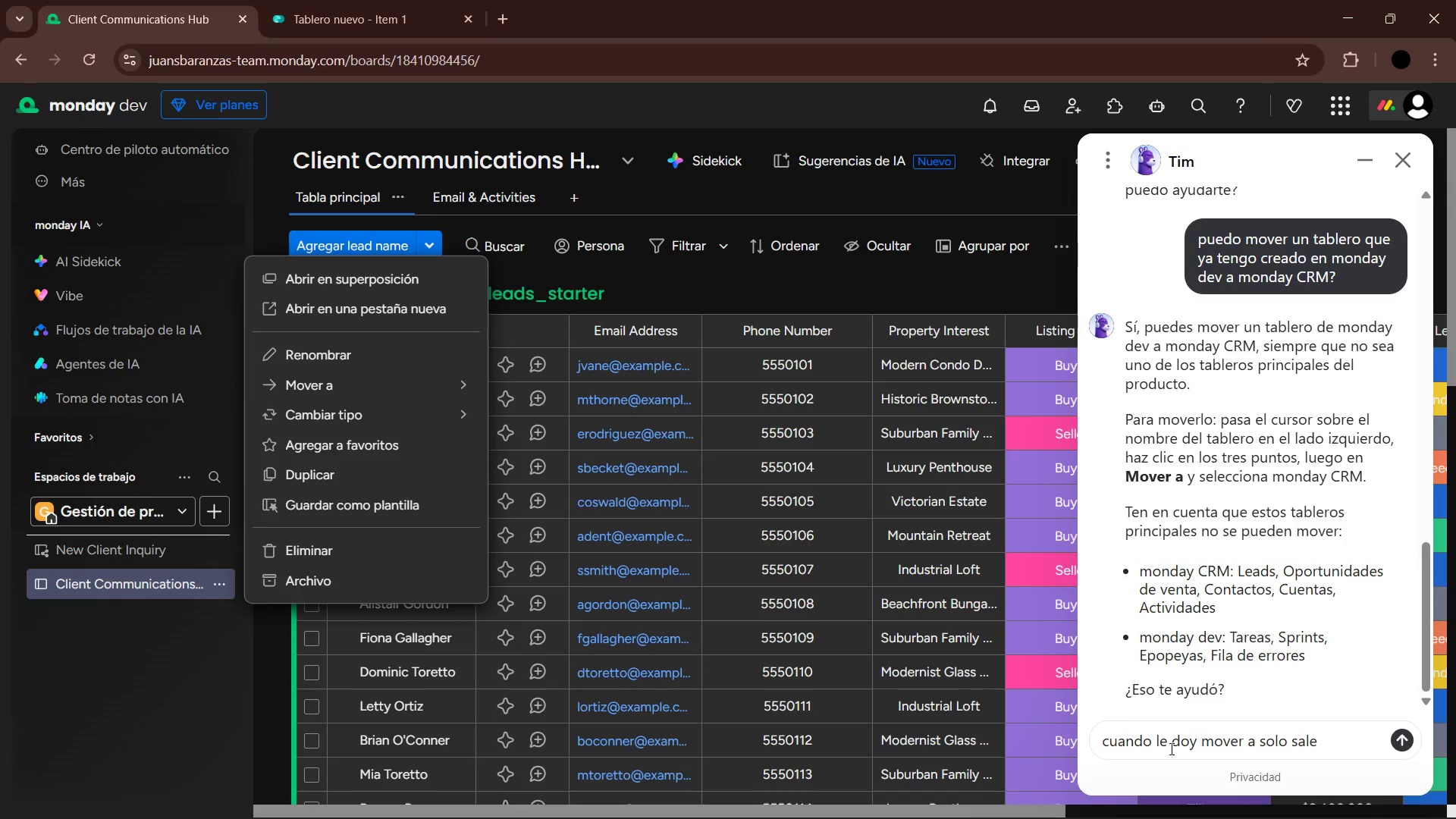 
wait(11.42)
 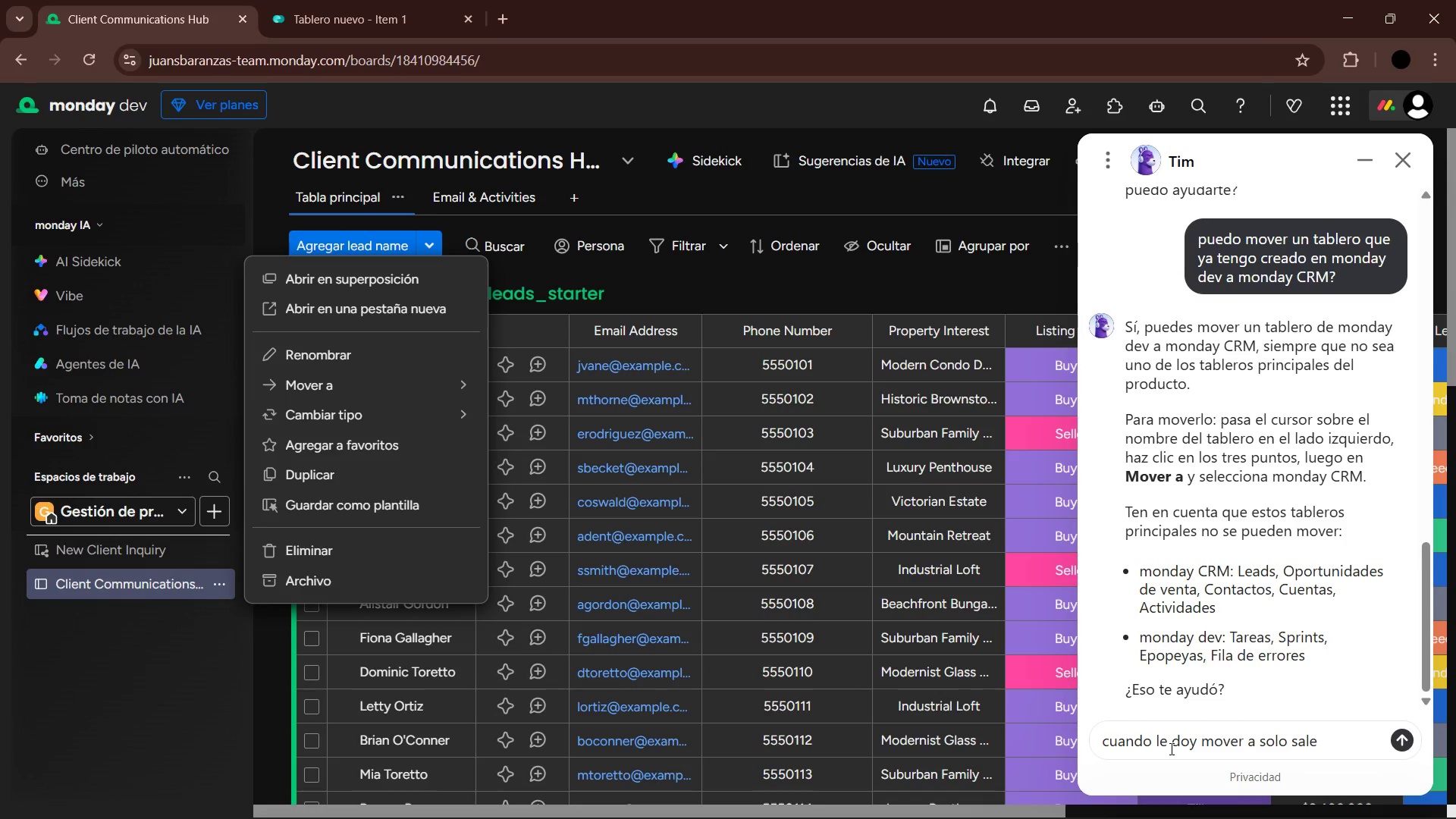 
mouse_move([453, 381])
 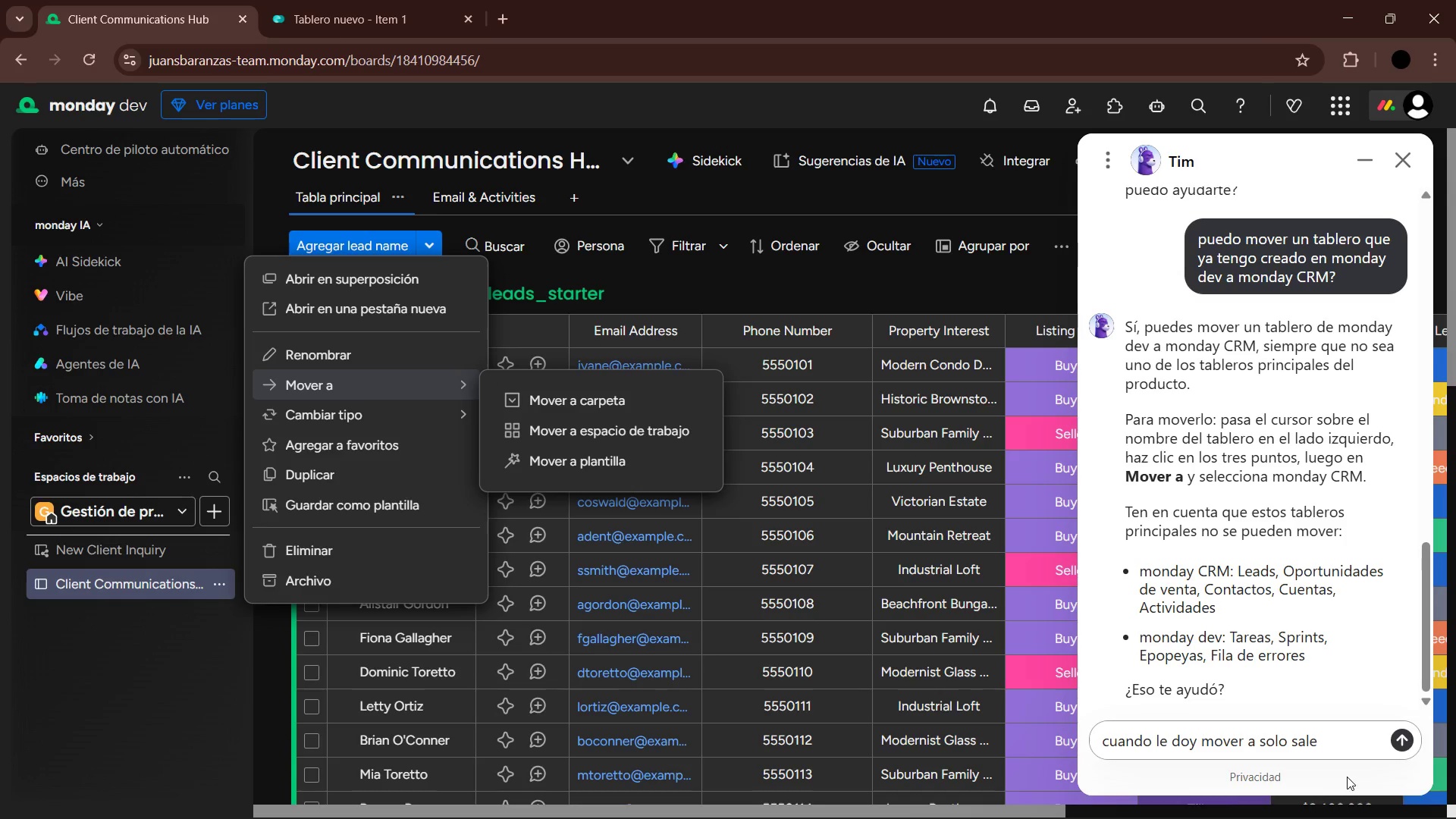 
left_click([1332, 740])
 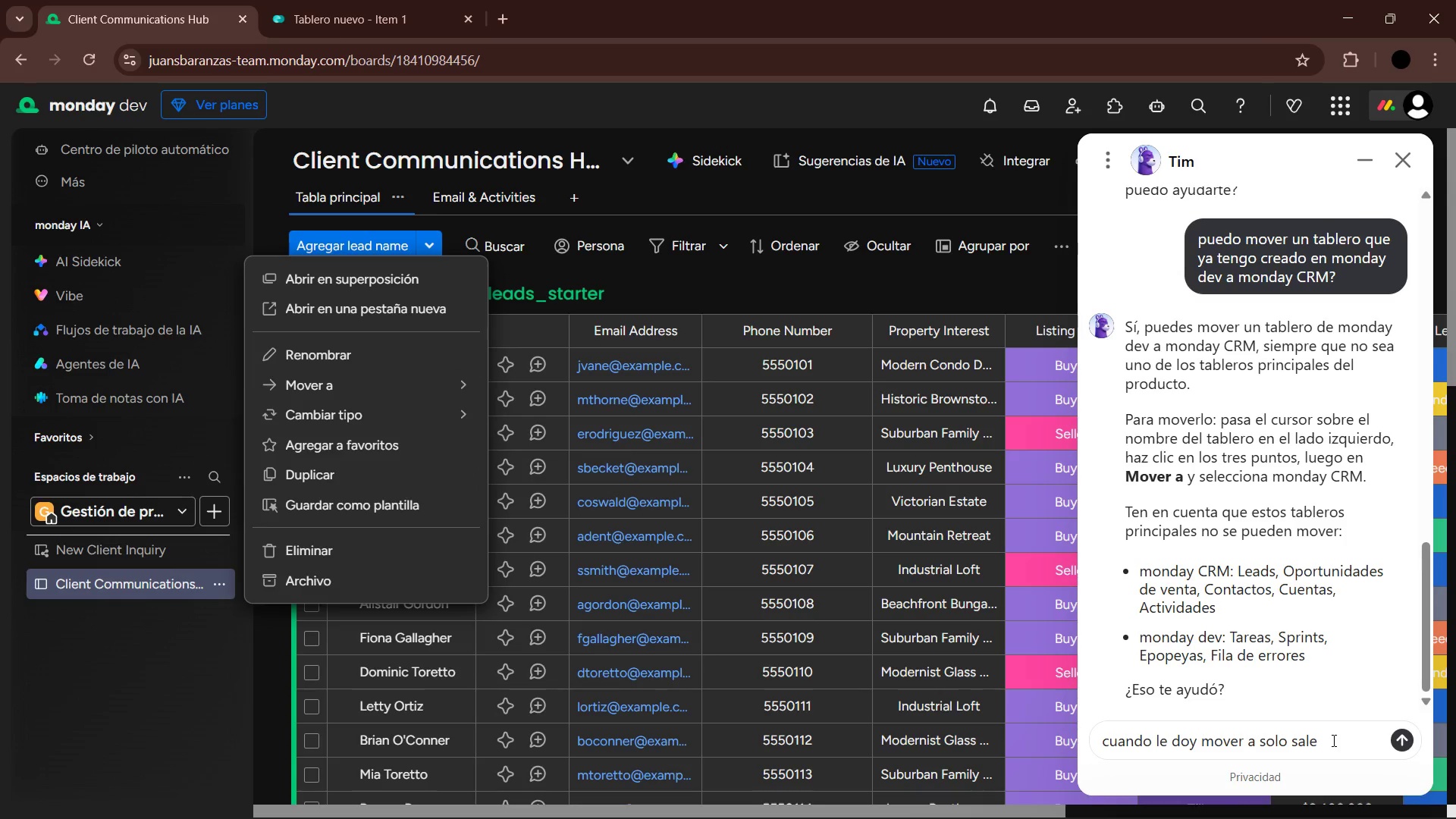 
type(cover a carpte)
key(Backspace)
key(Backspace)
type(eta, a )
 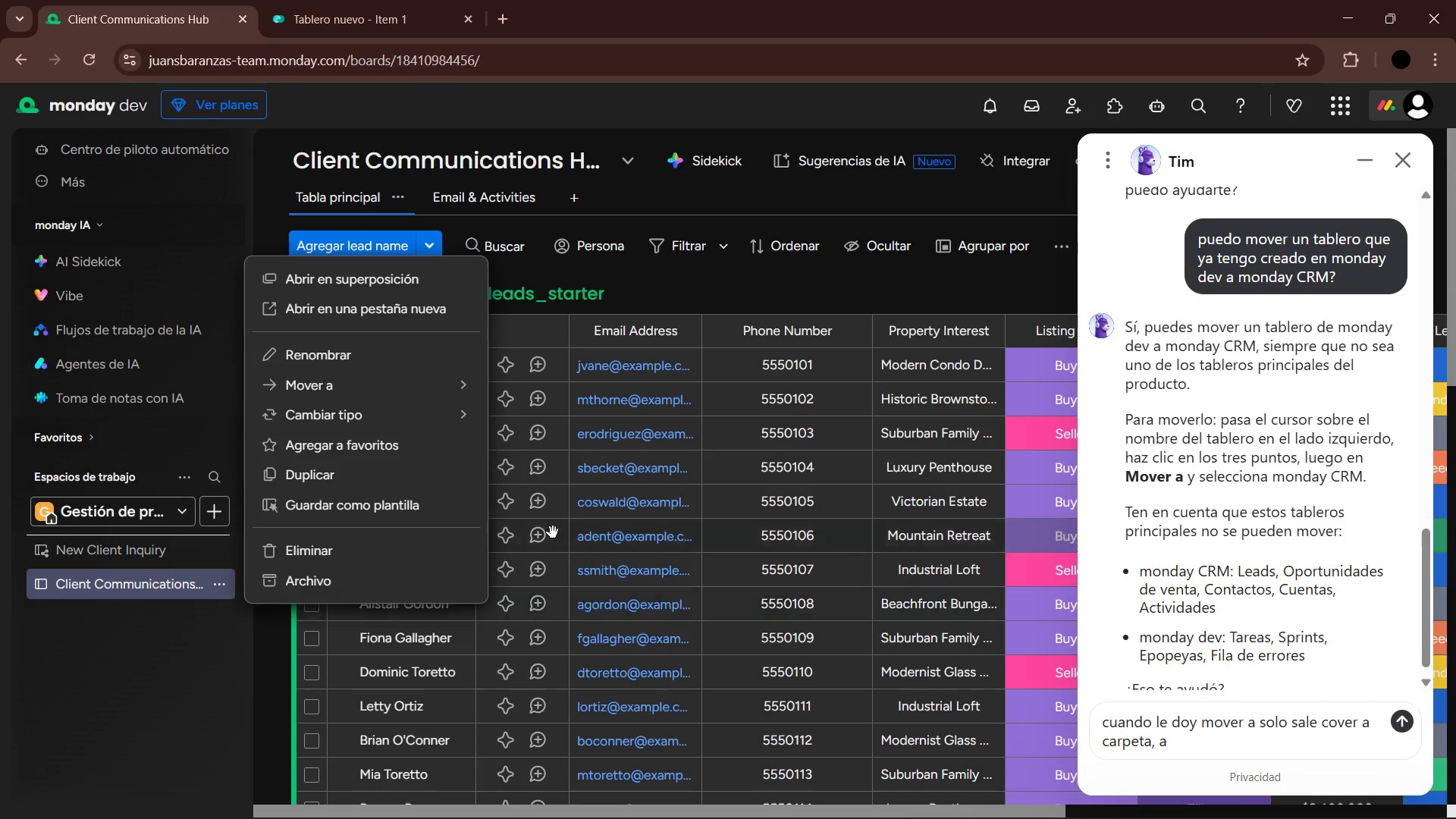 
mouse_move([441, 391])
 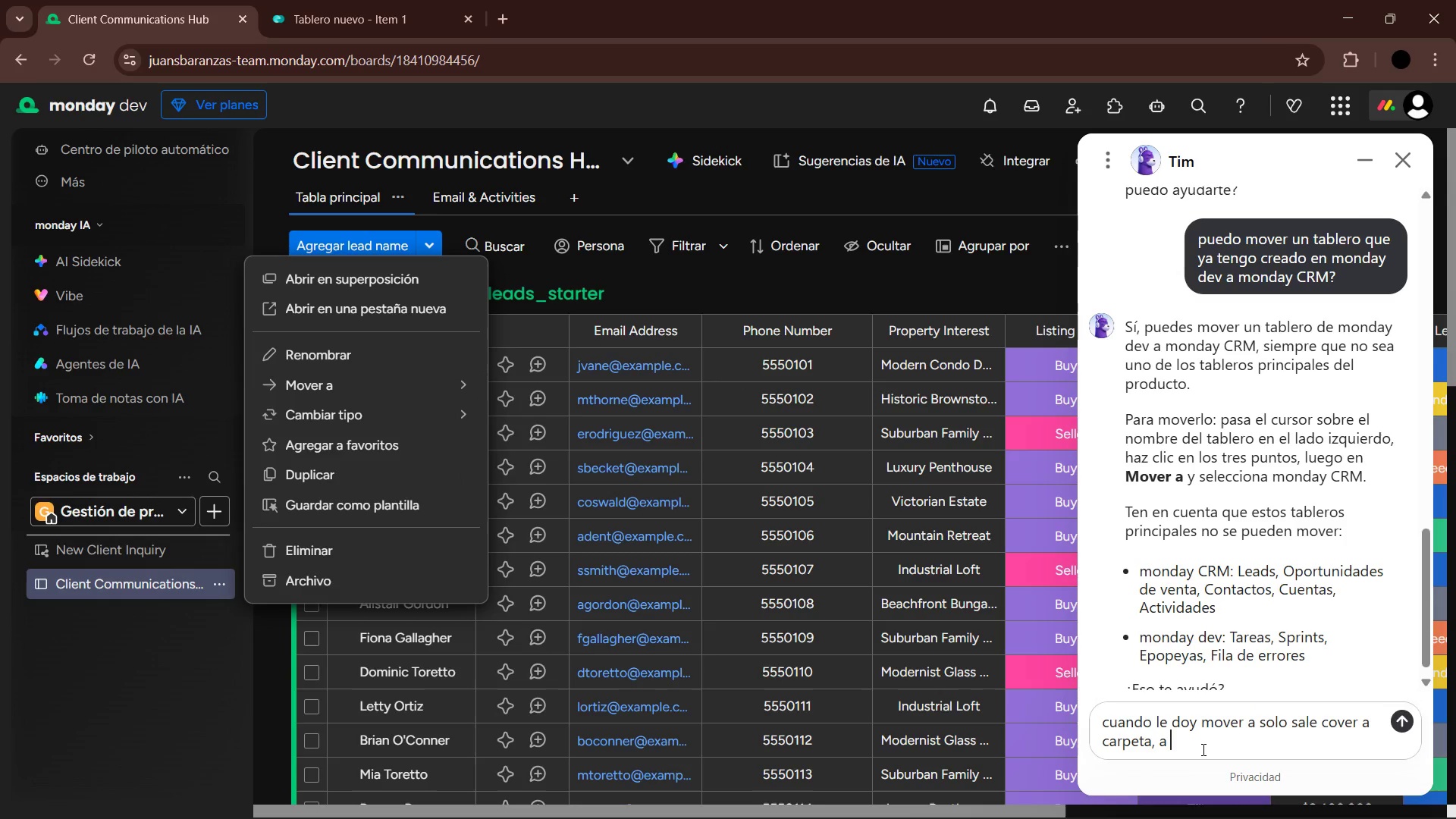 
type(espacio de trabajo o a plantilla)
 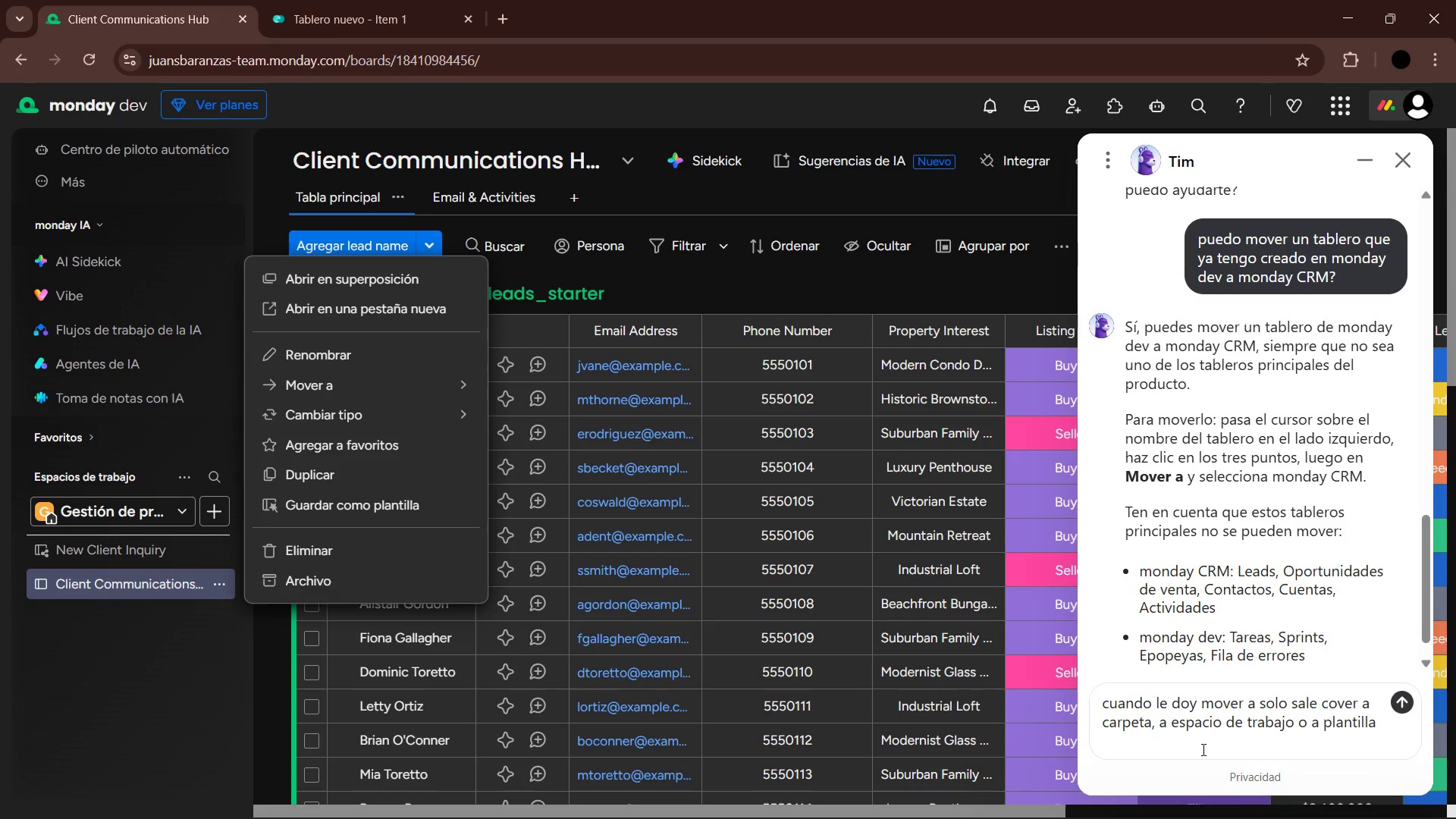 
key(Enter)
 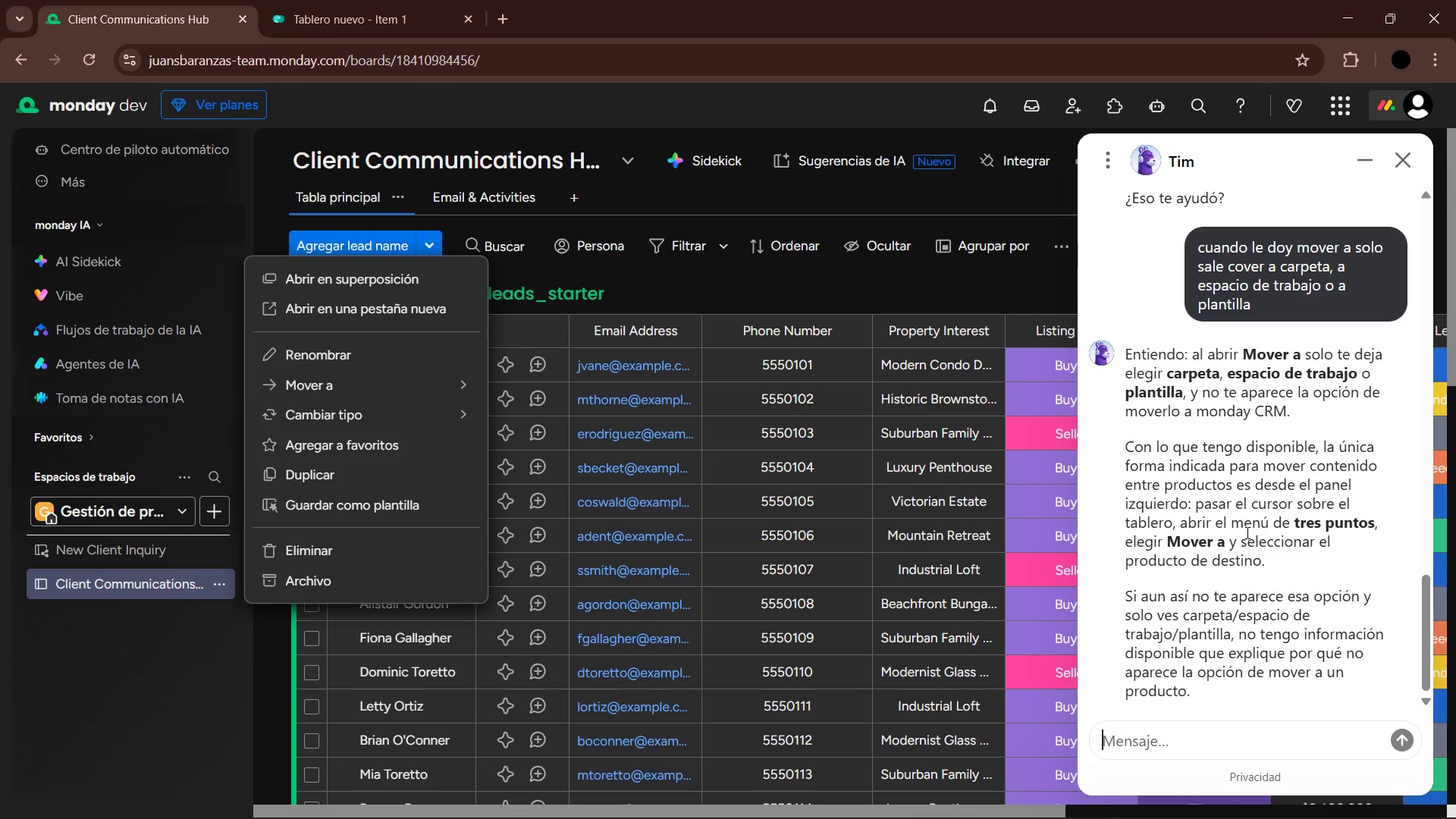 
wait(32.75)
 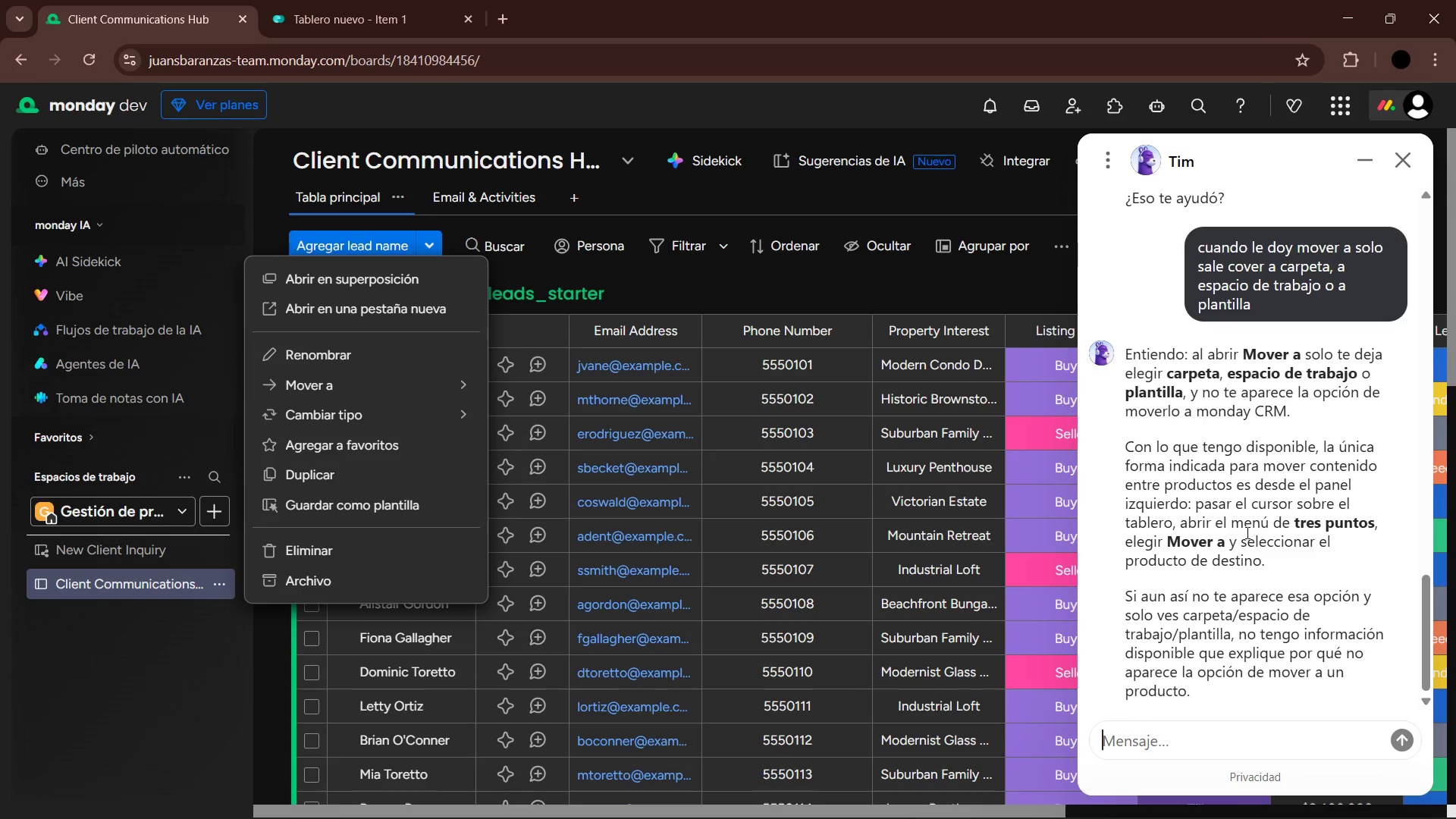 
scroll: coordinate [1348, 444], scroll_direction: down, amount: 1.0
 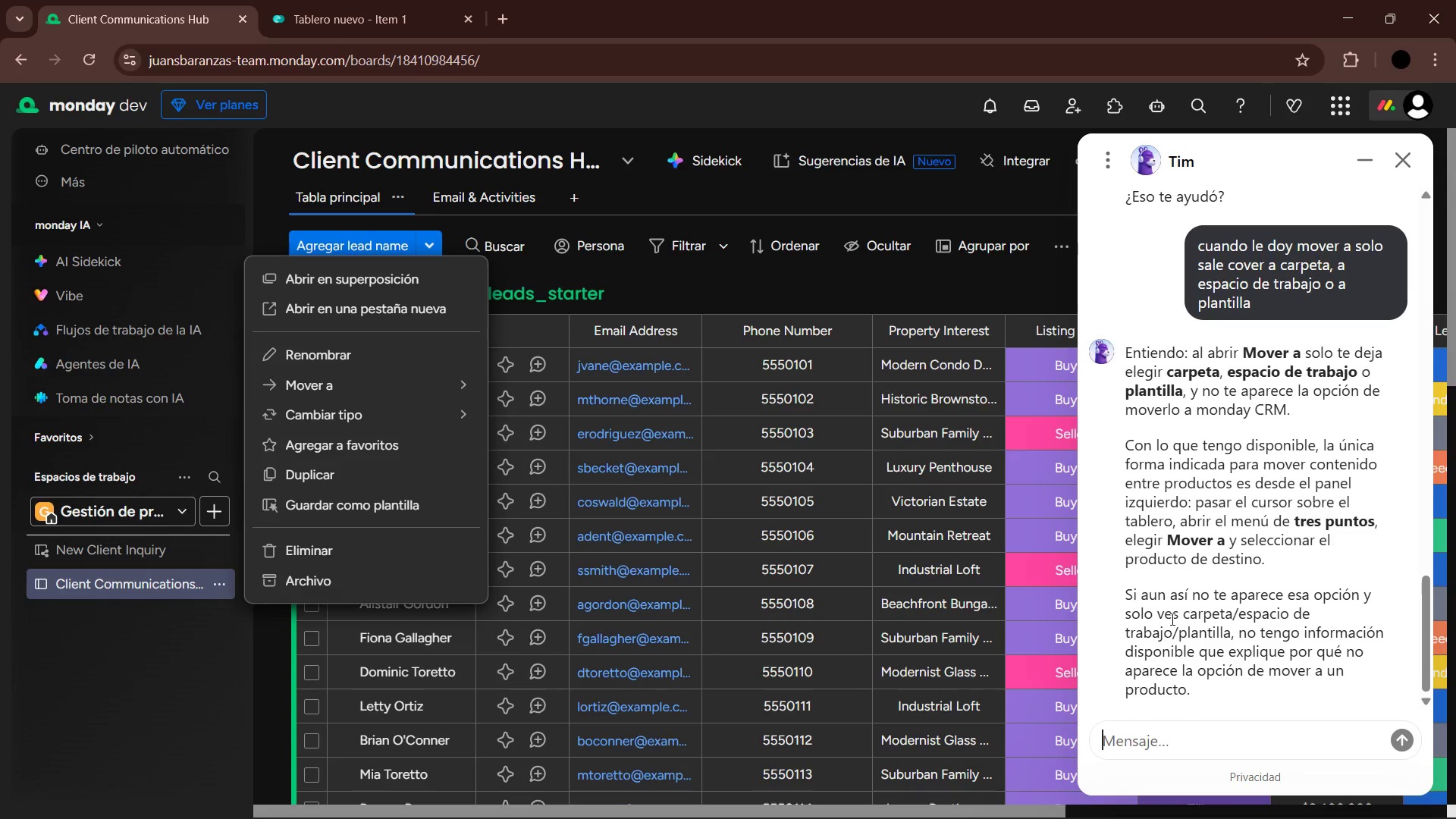 
wait(7.35)
 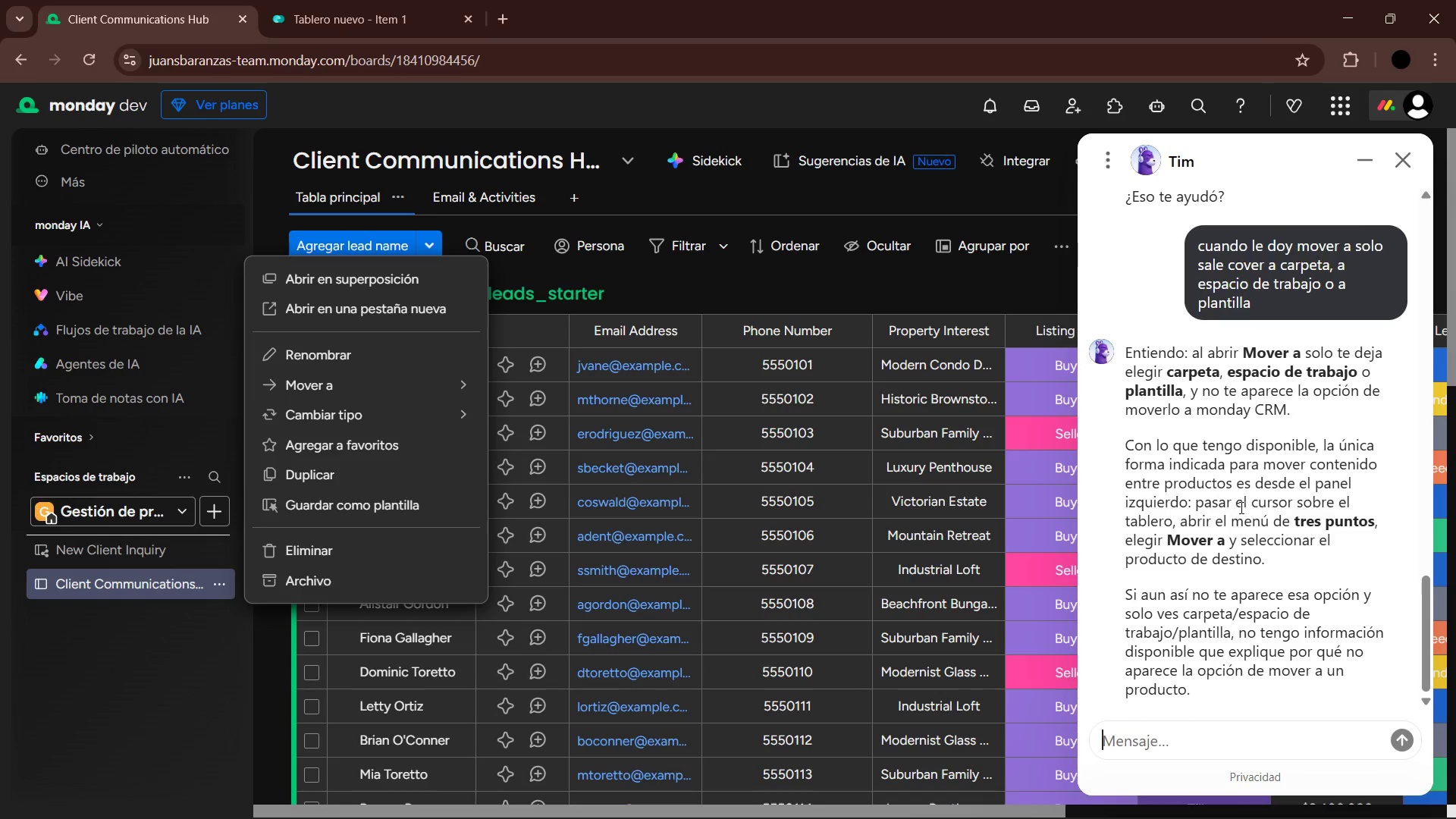 
left_click([1399, 153])
 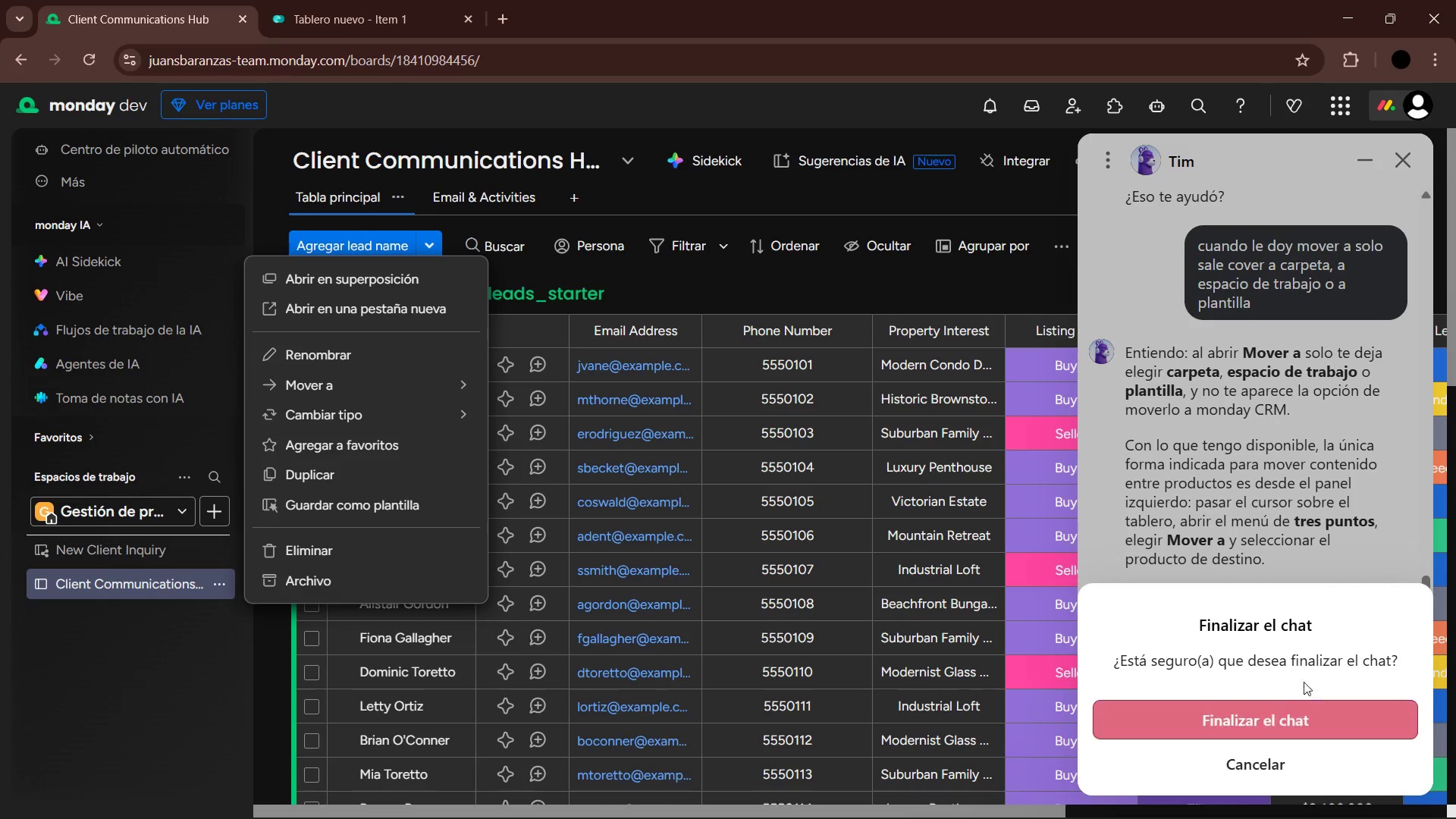 
left_click([1286, 724])
 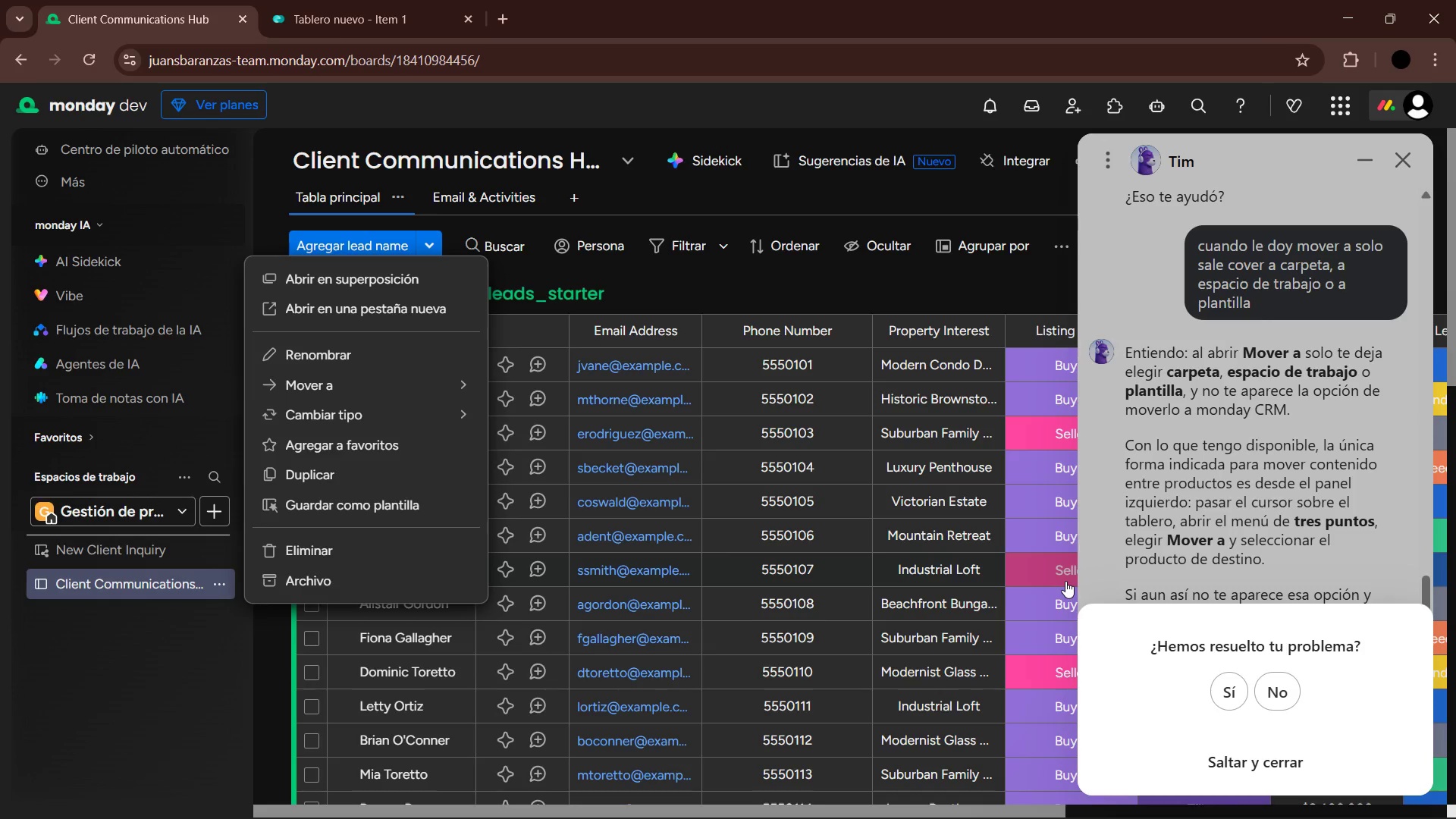 
wait(29.8)
 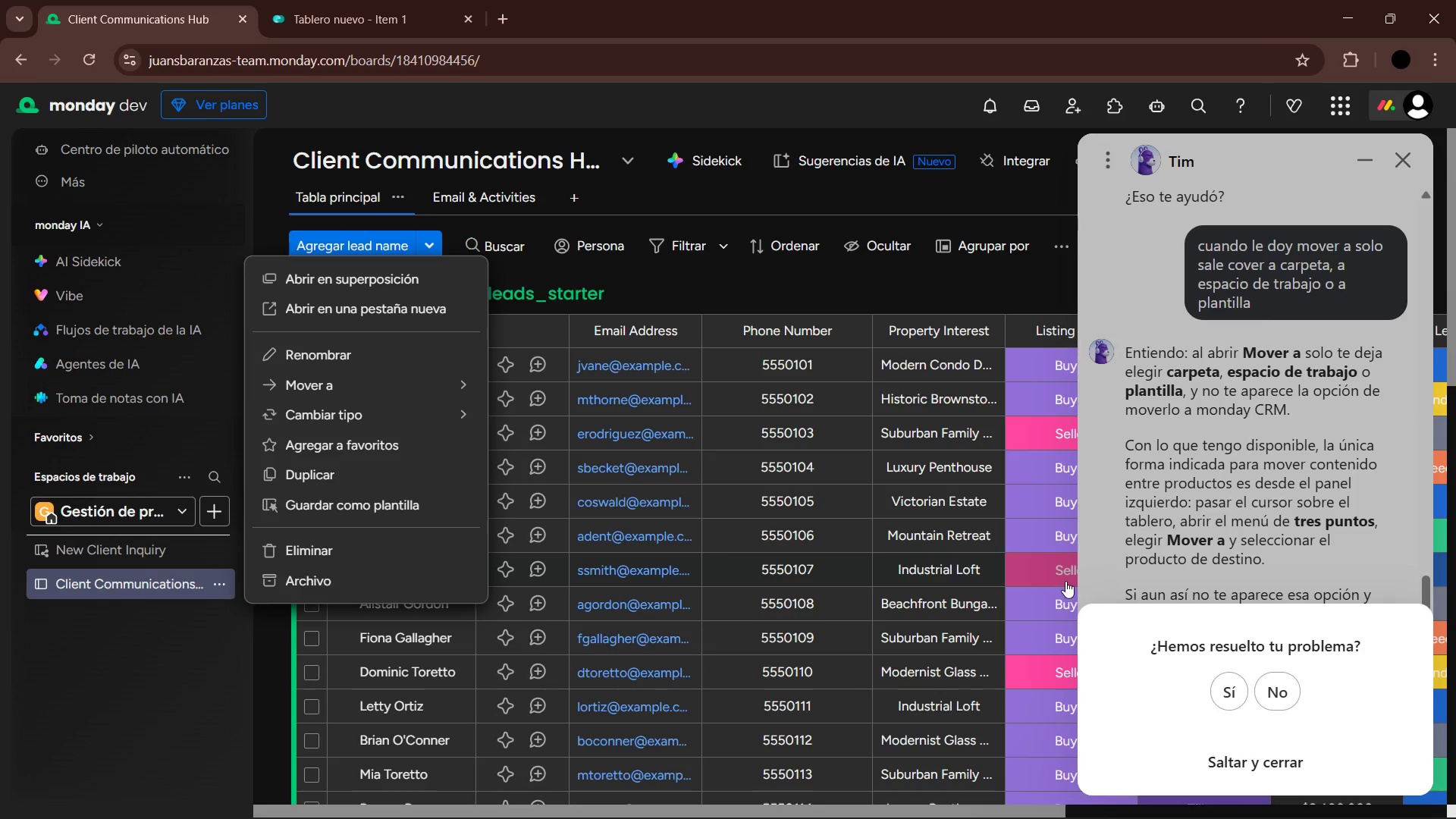 
left_click([1276, 694])
 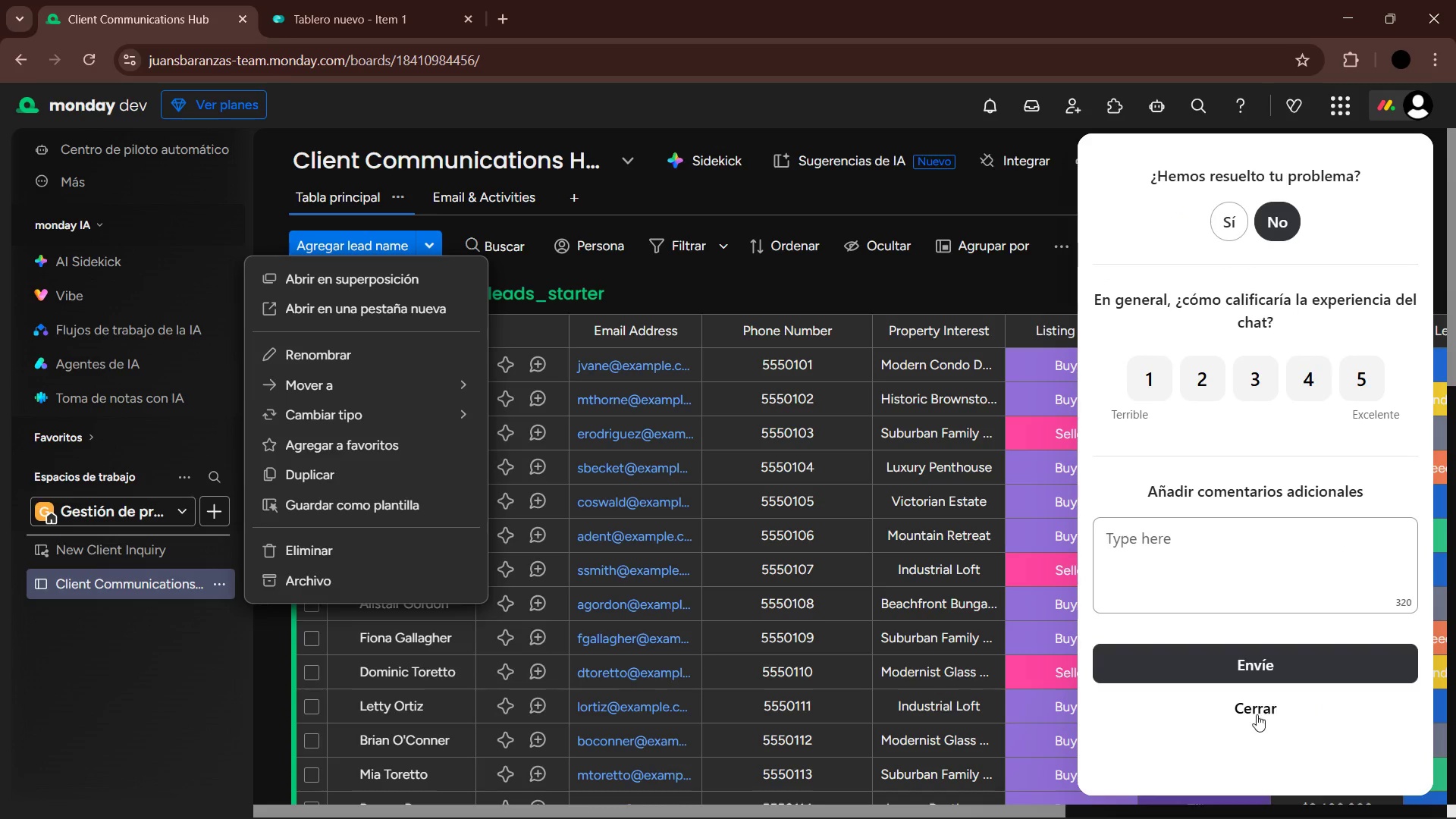 
left_click([1273, 717])
 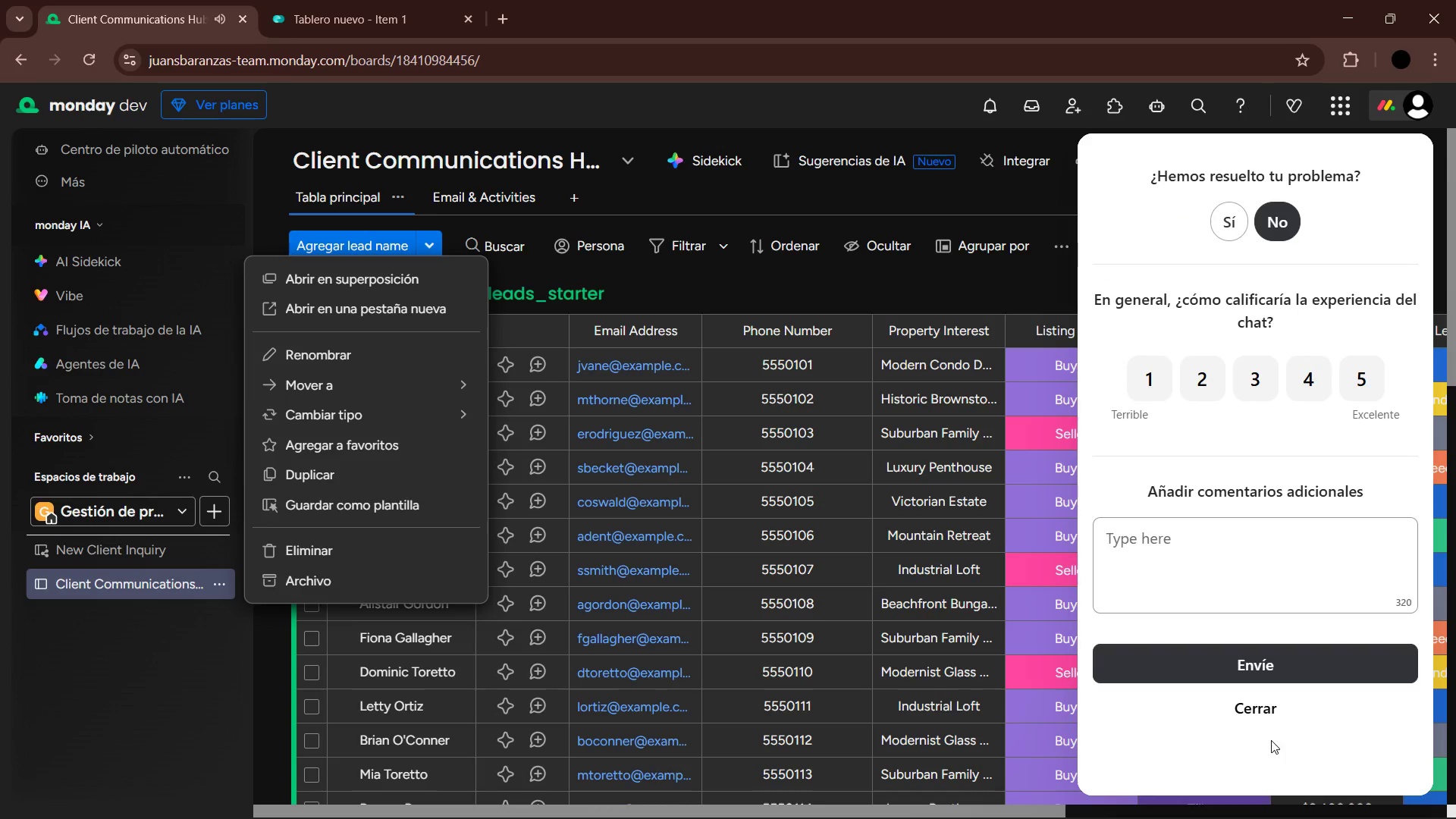 
left_click([1266, 714])
 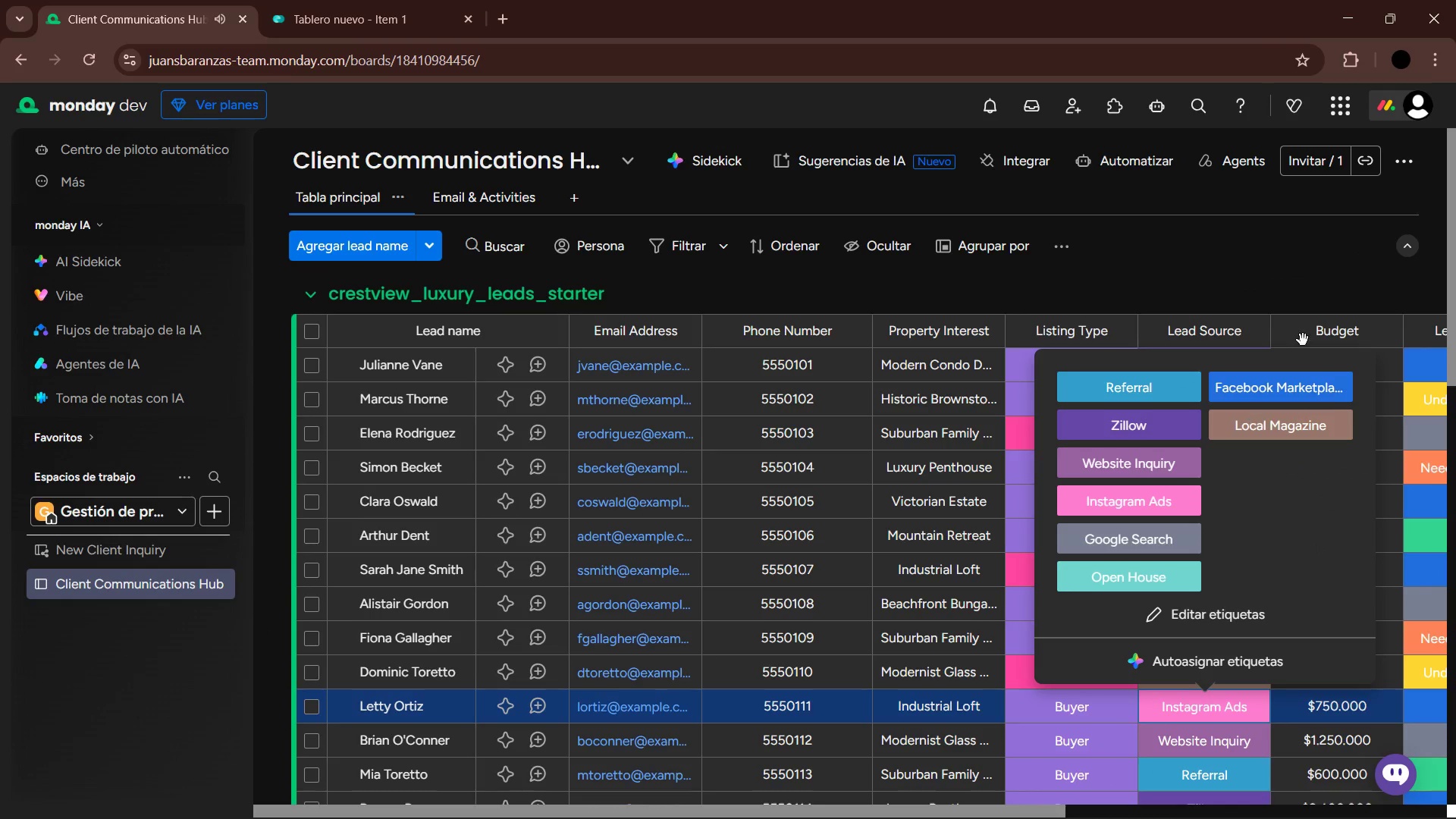 
left_click([1222, 265])
 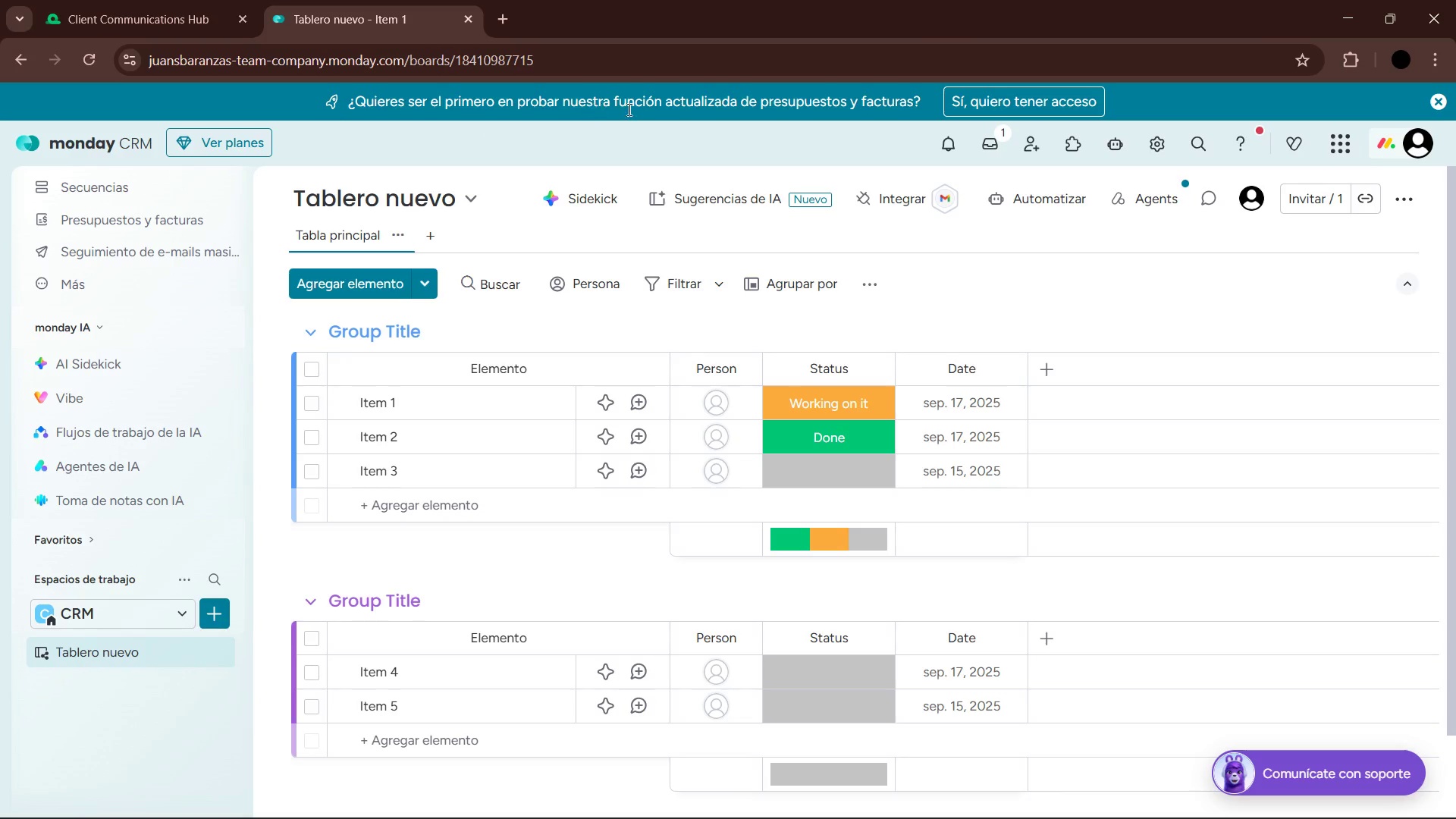 
wait(7.95)
 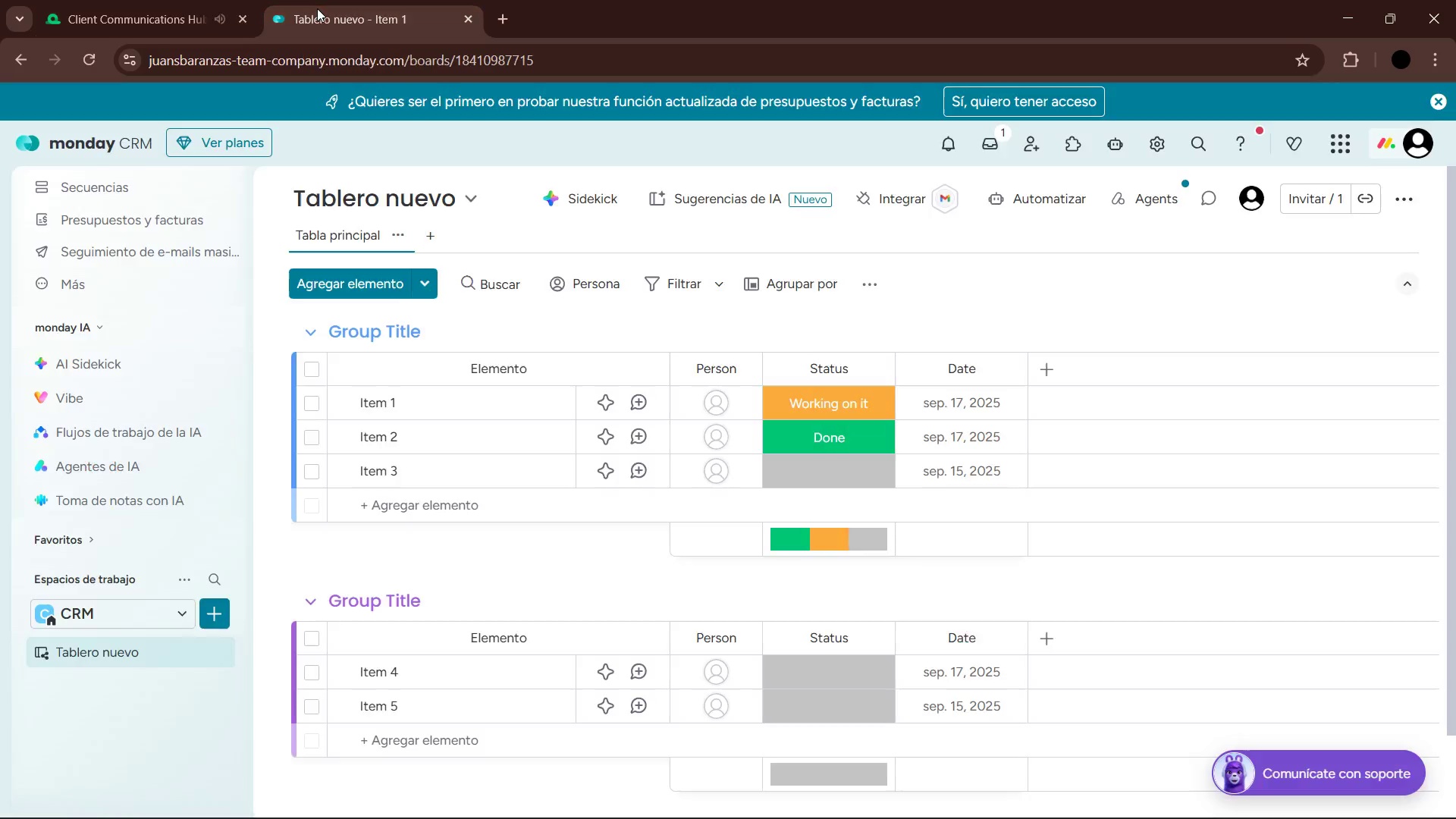 
left_click([1442, 105])
 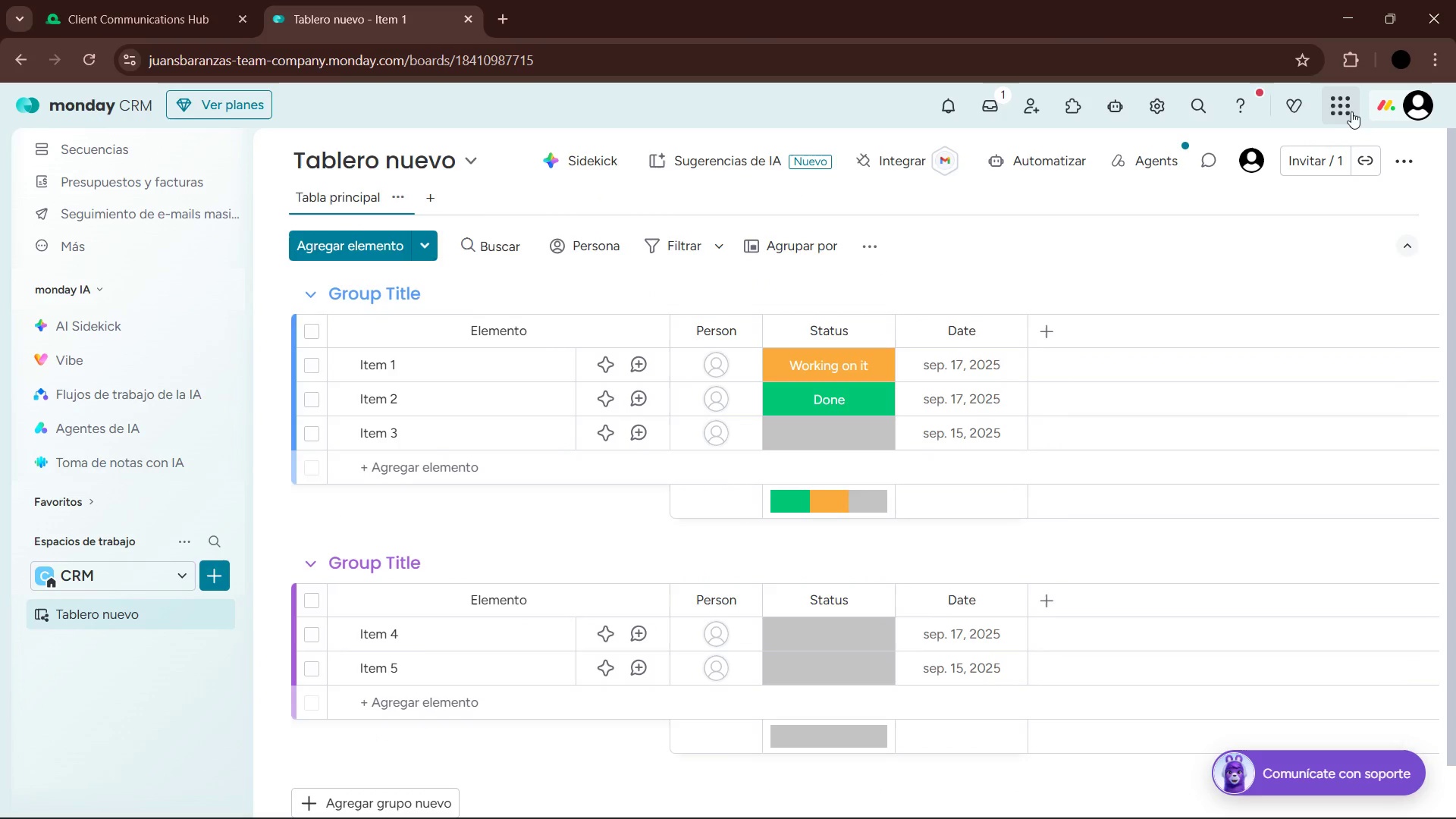 
wait(8.28)
 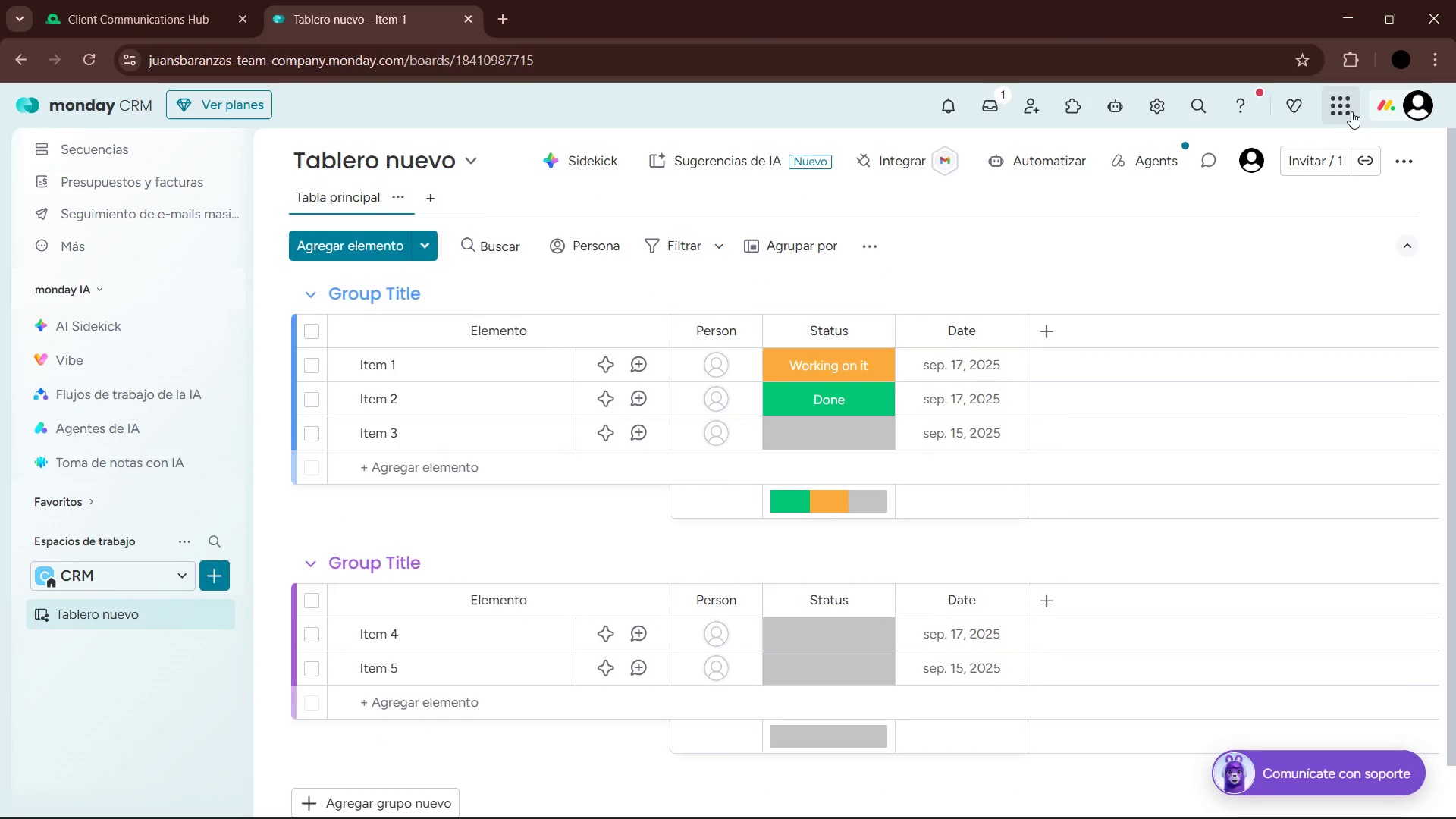 
left_click([1044, 337])
 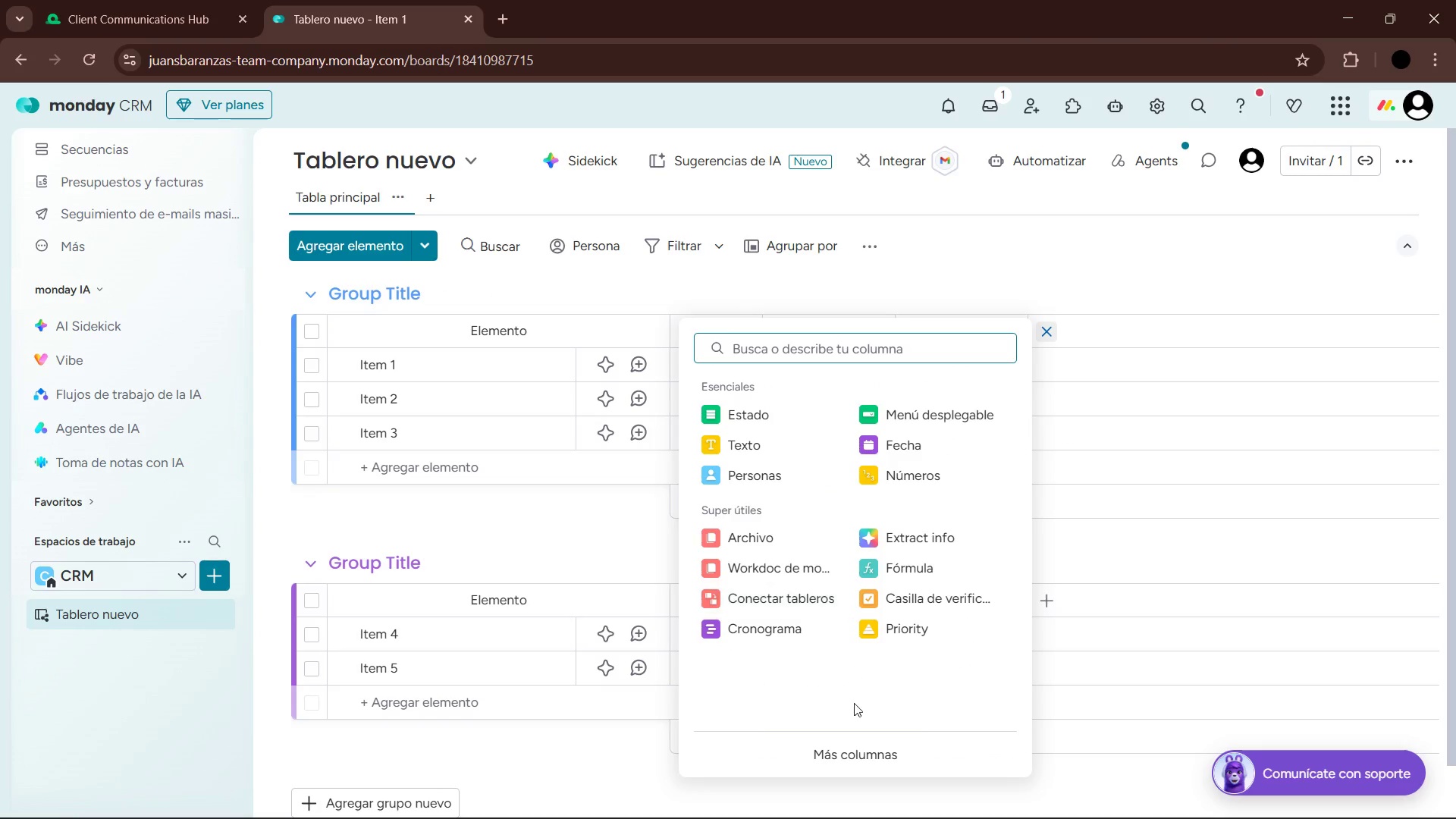 
left_click([994, 290])
 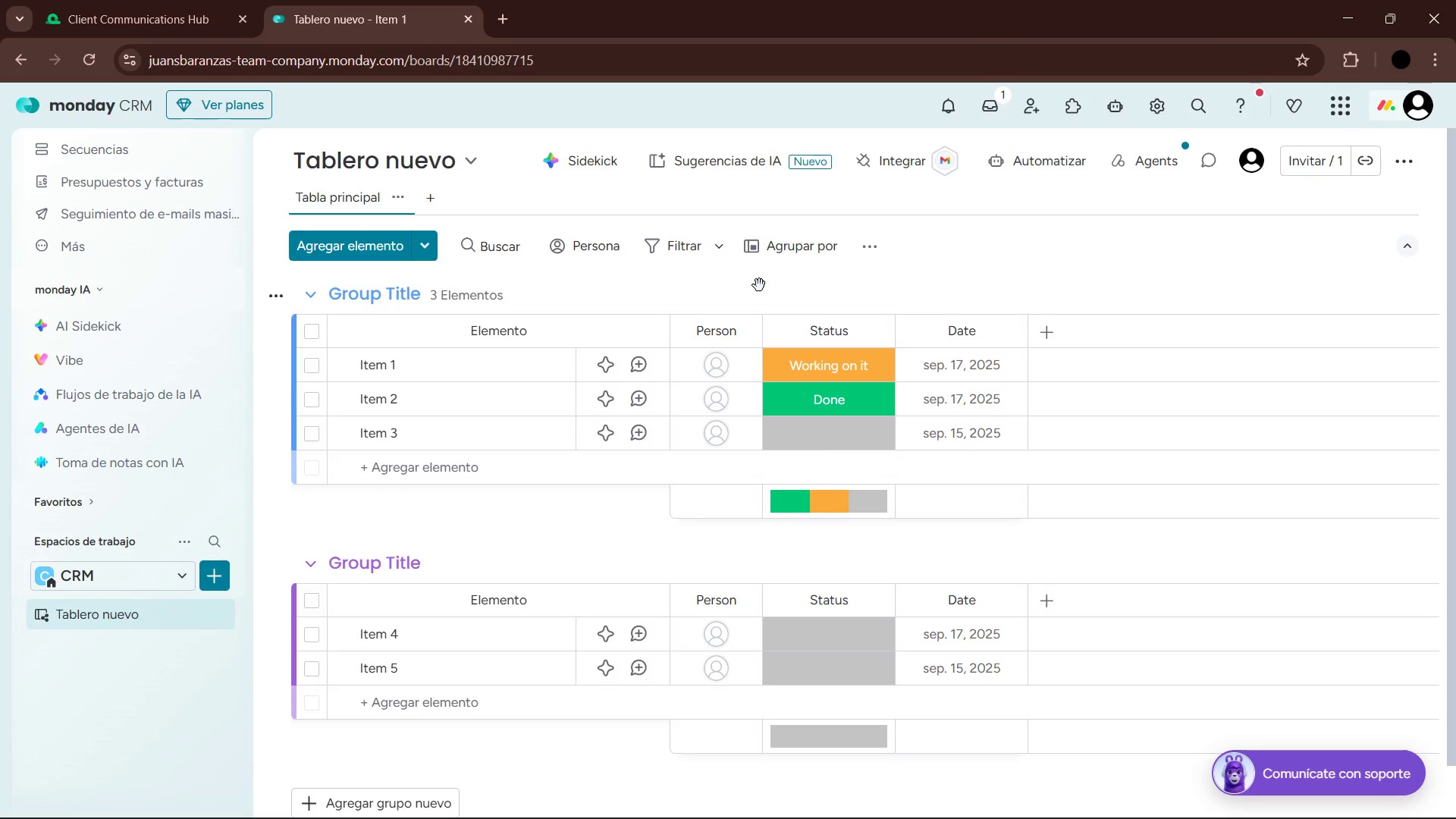 
wait(12.17)
 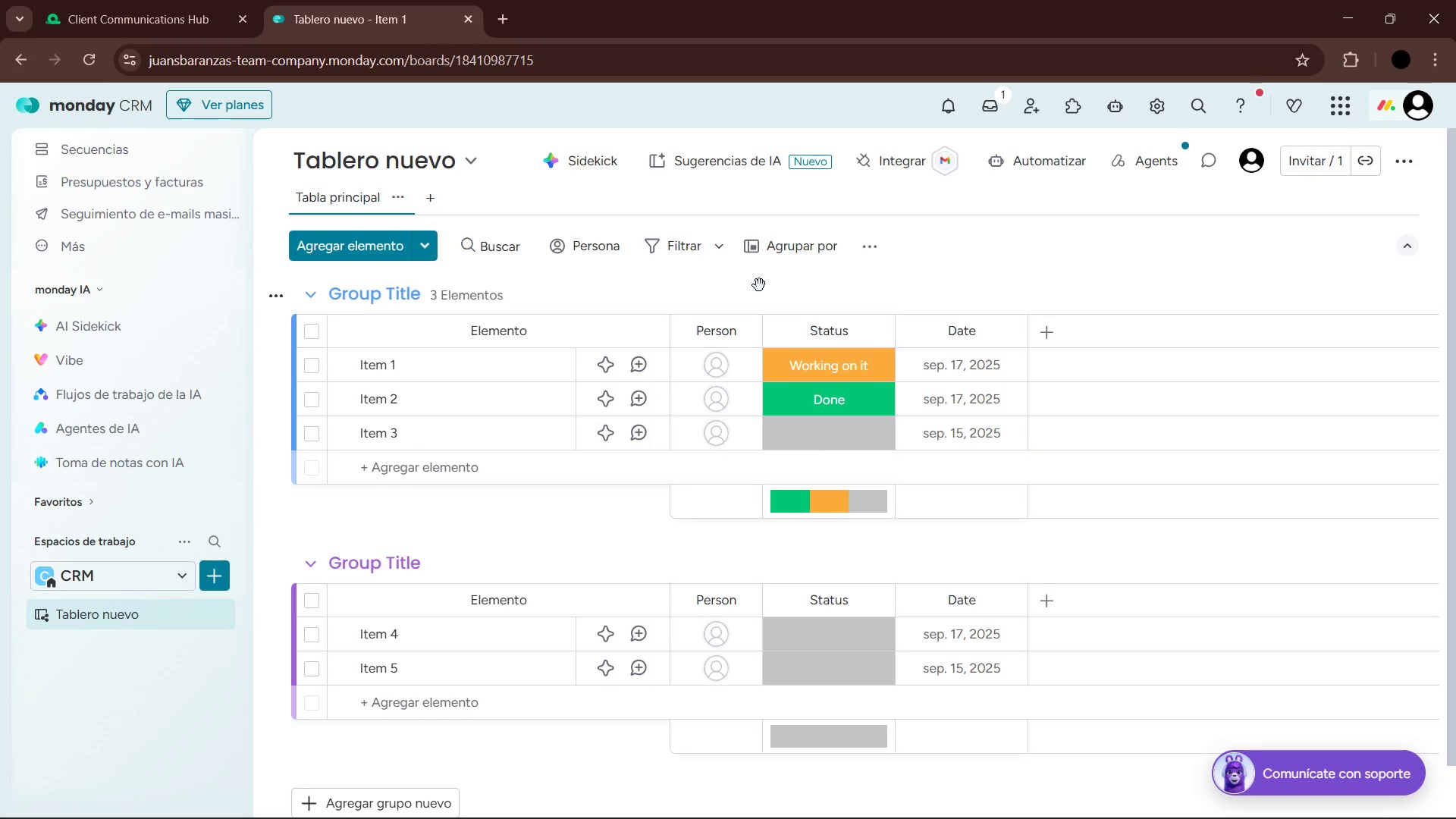 
left_click([256, 112])
 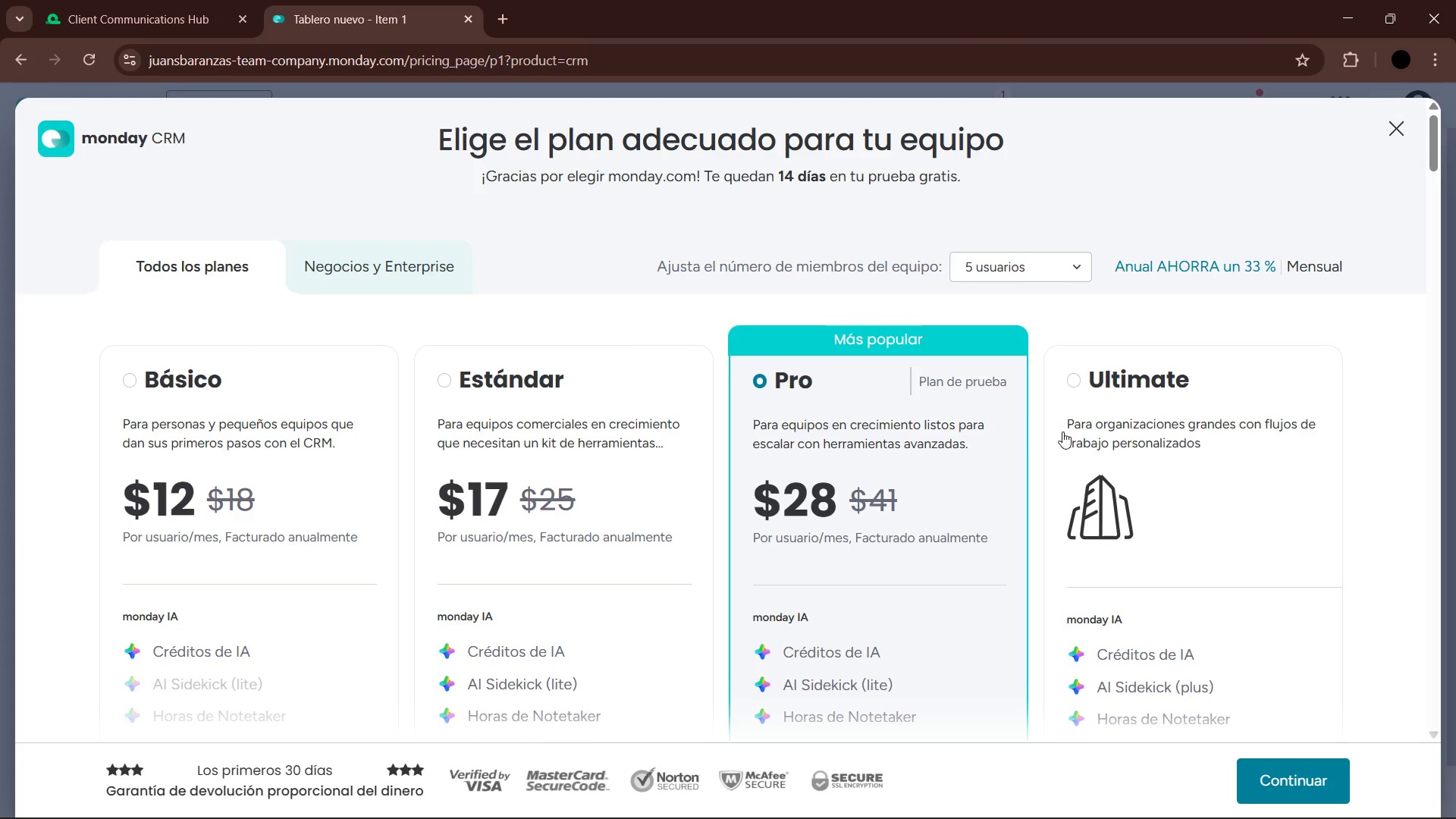 
scroll: coordinate [934, 478], scroll_direction: down, amount: 9.0
 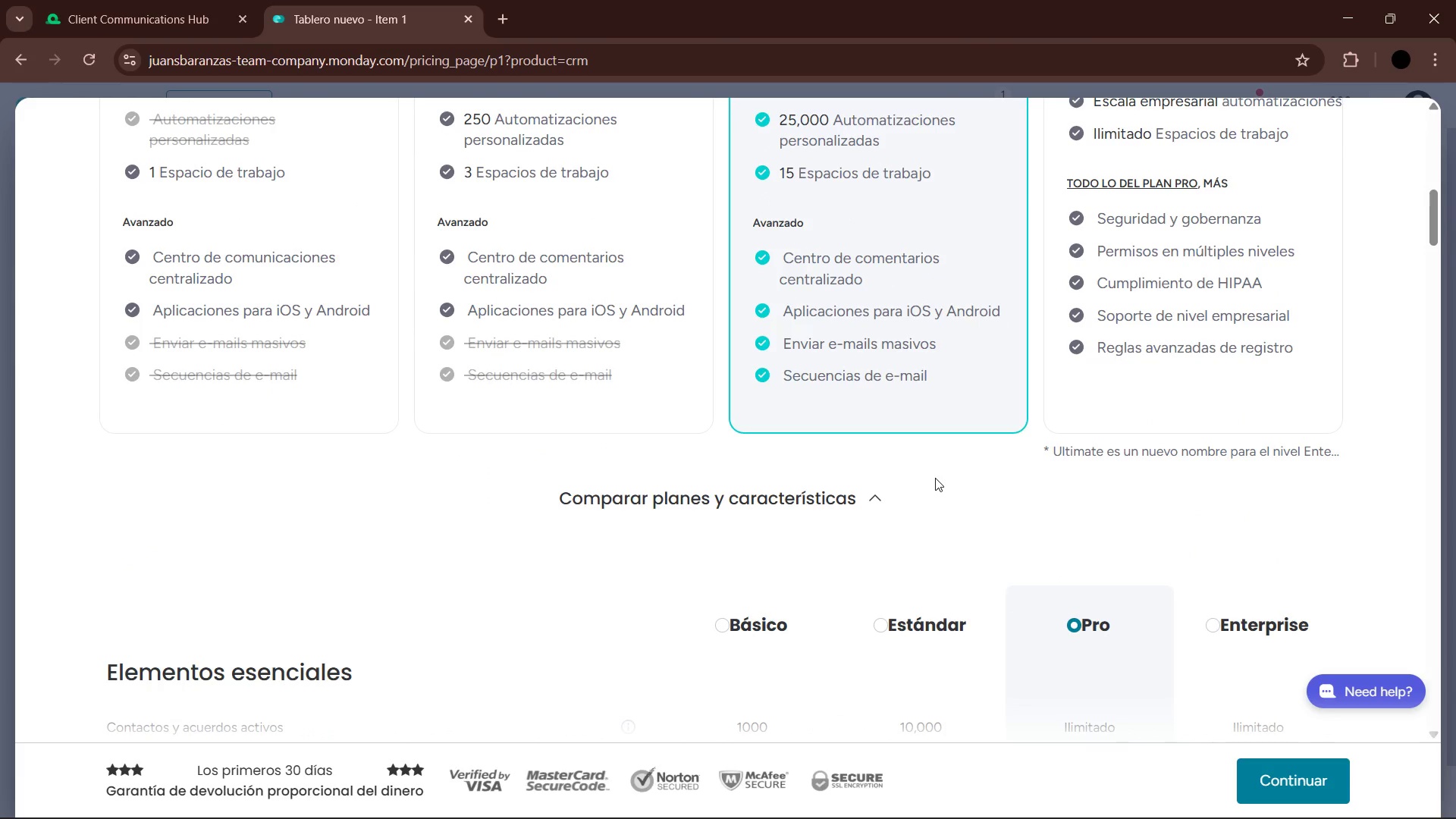 
scroll: coordinate [937, 477], scroll_direction: up, amount: 11.0
 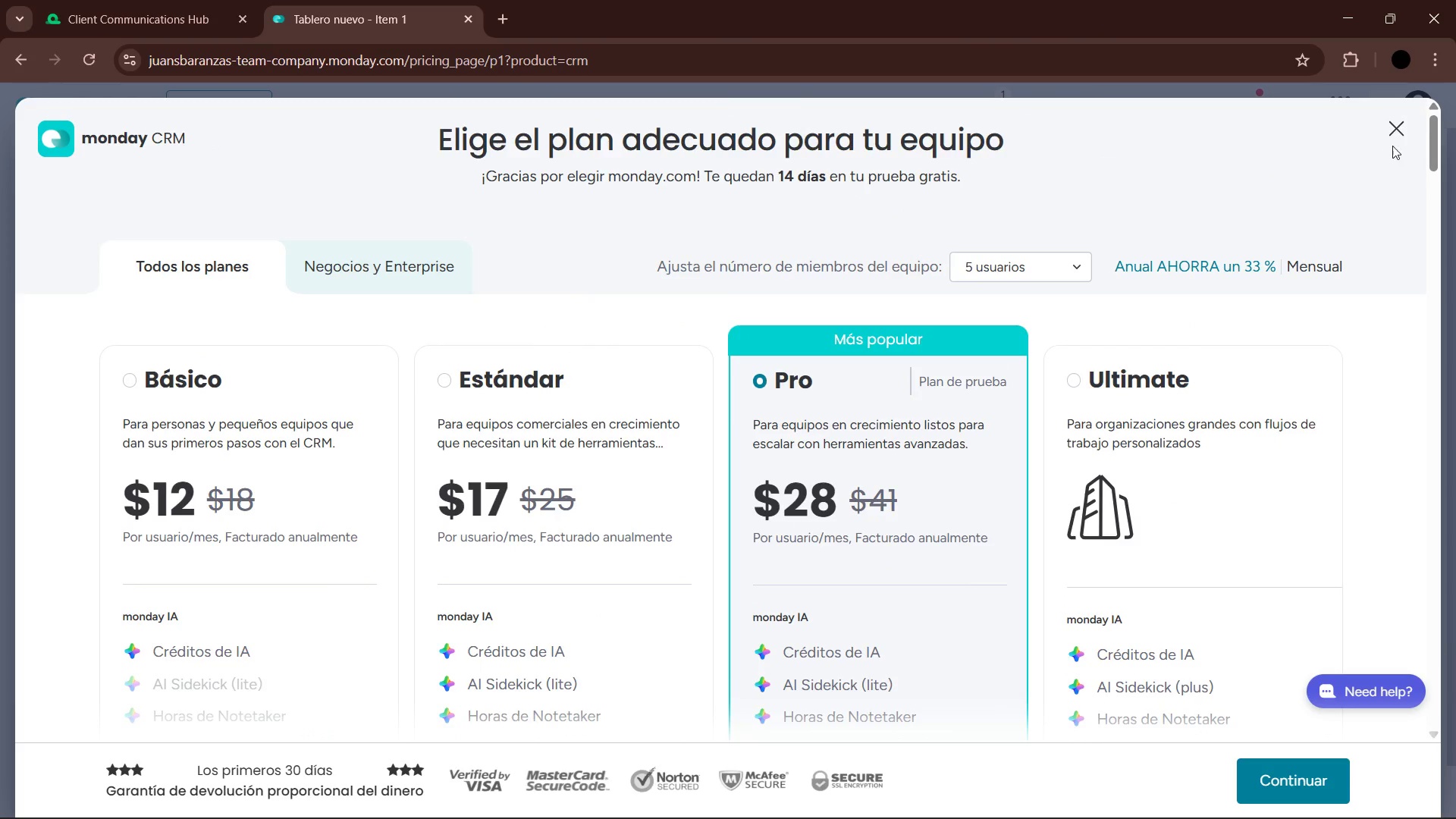 
left_click([1395, 130])
 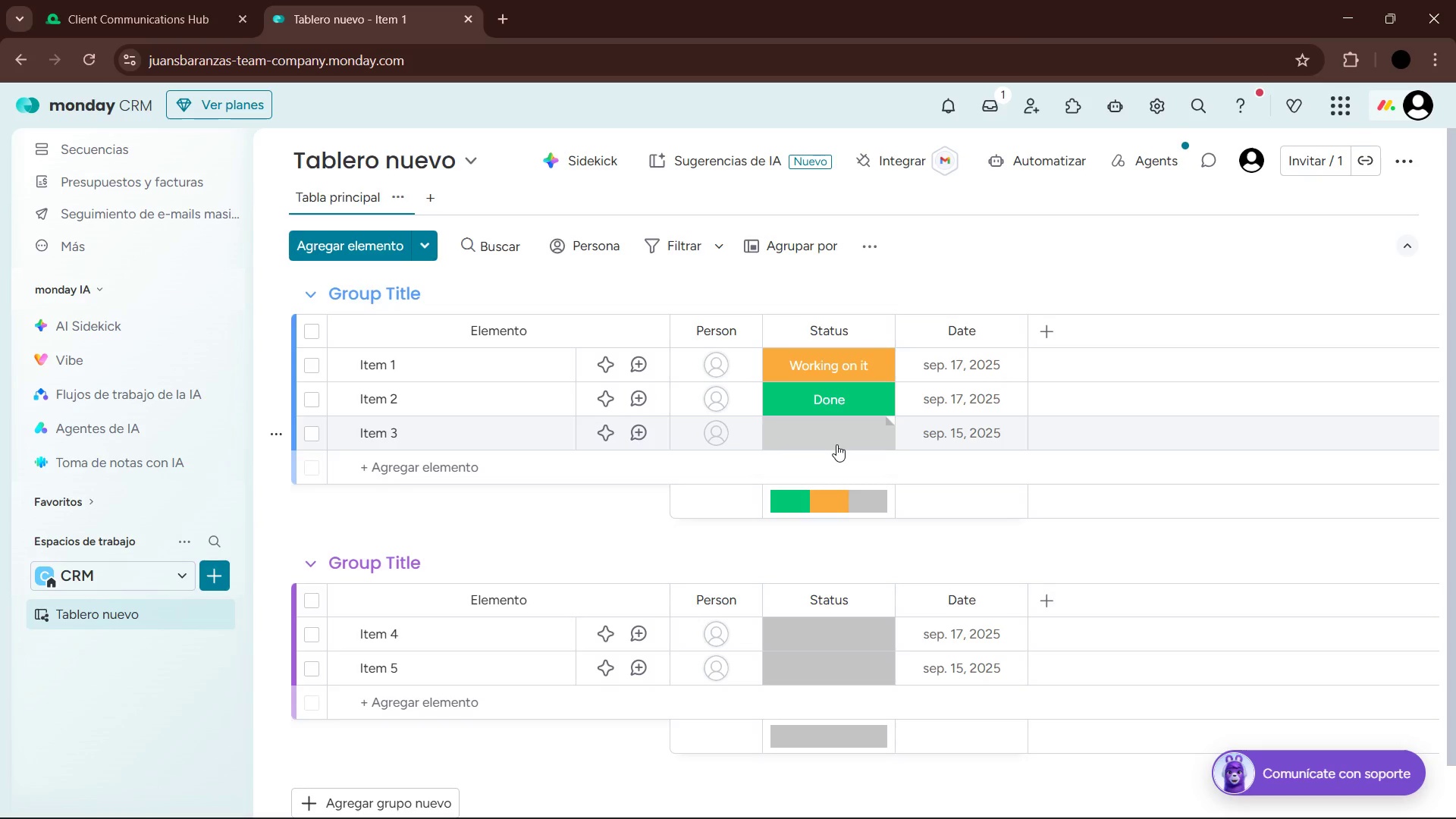 
wait(9.59)
 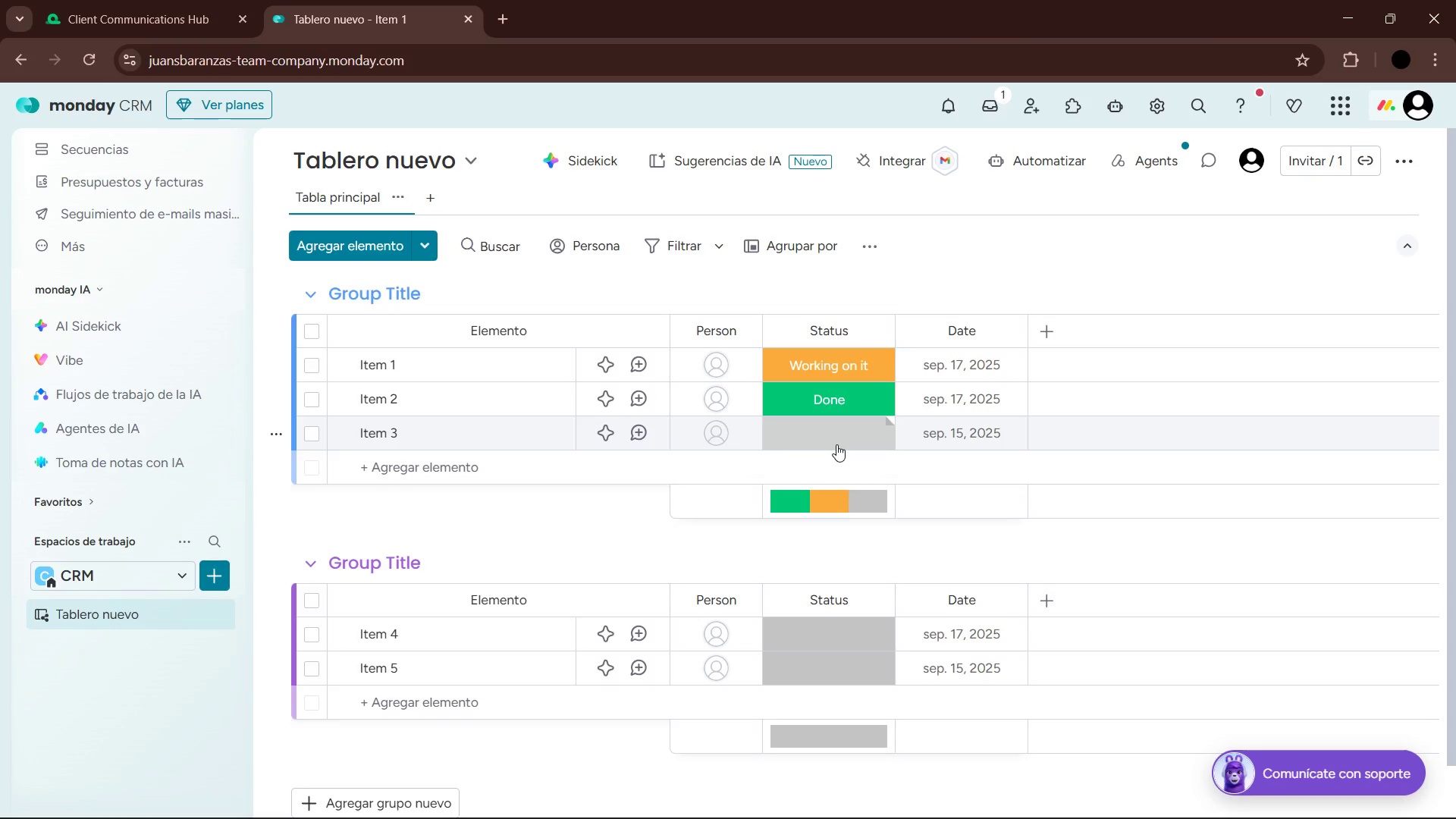 
left_click([256, 150])
 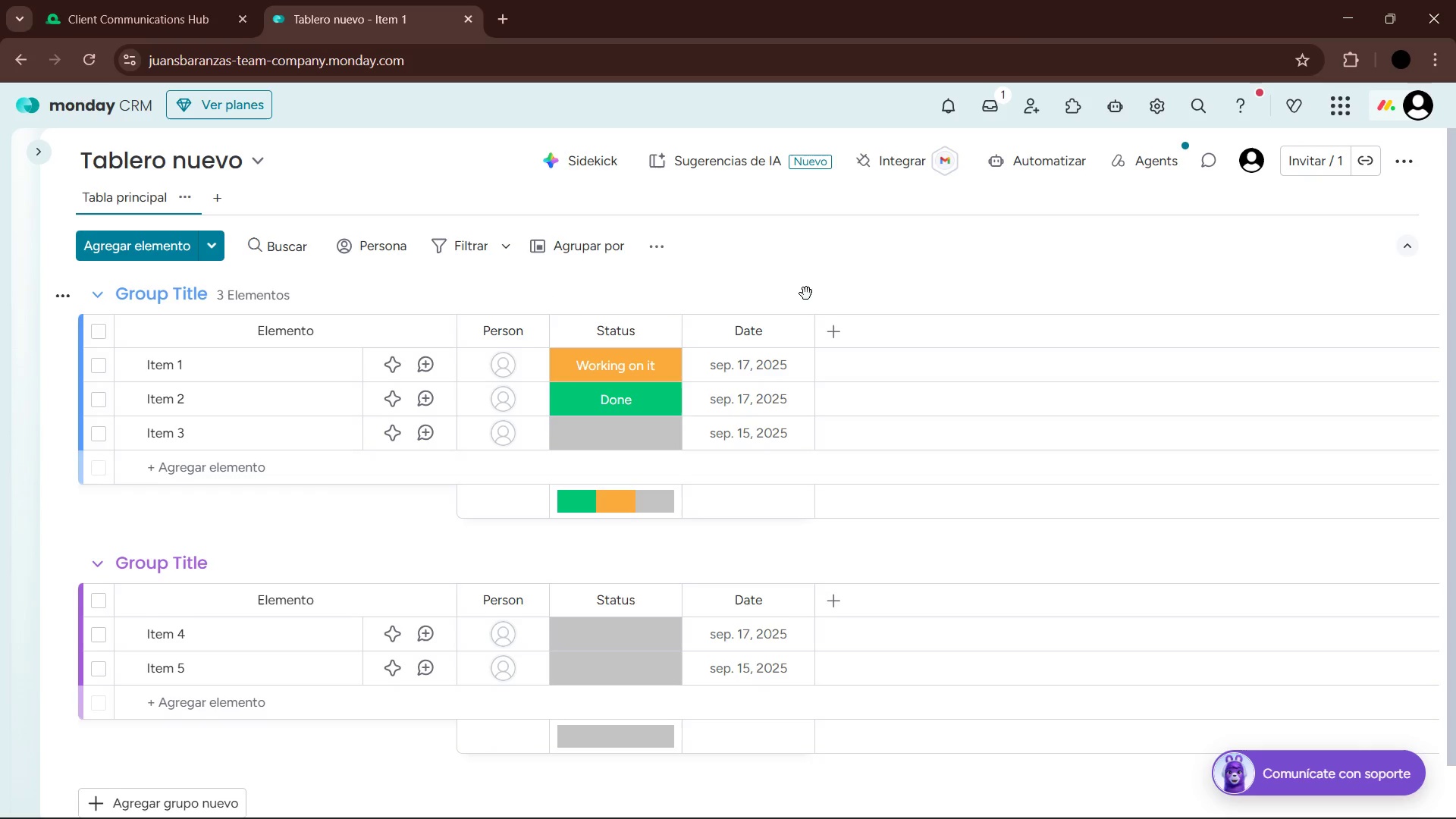 
wait(154.45)
 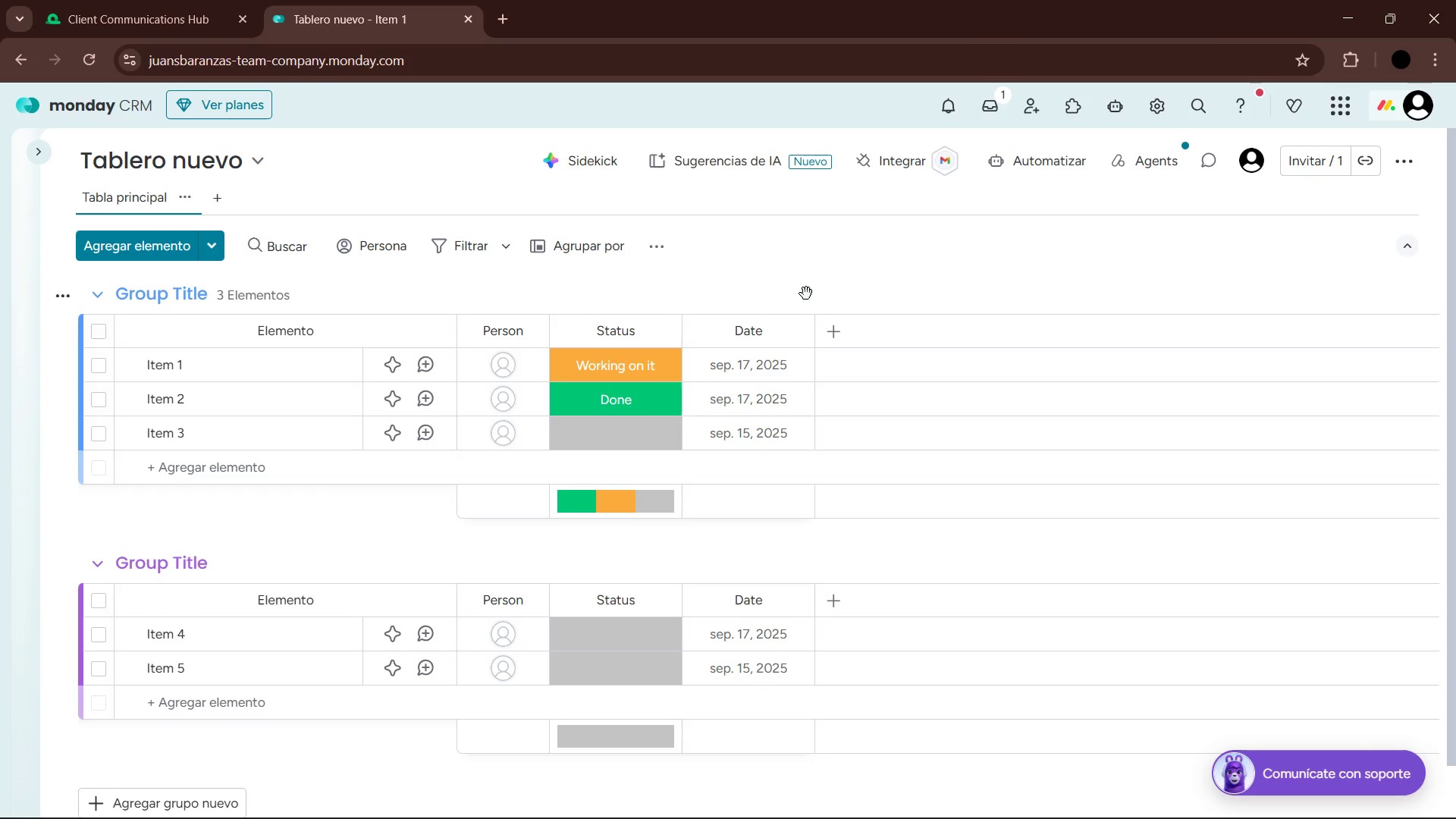 
left_click([102, 0])
 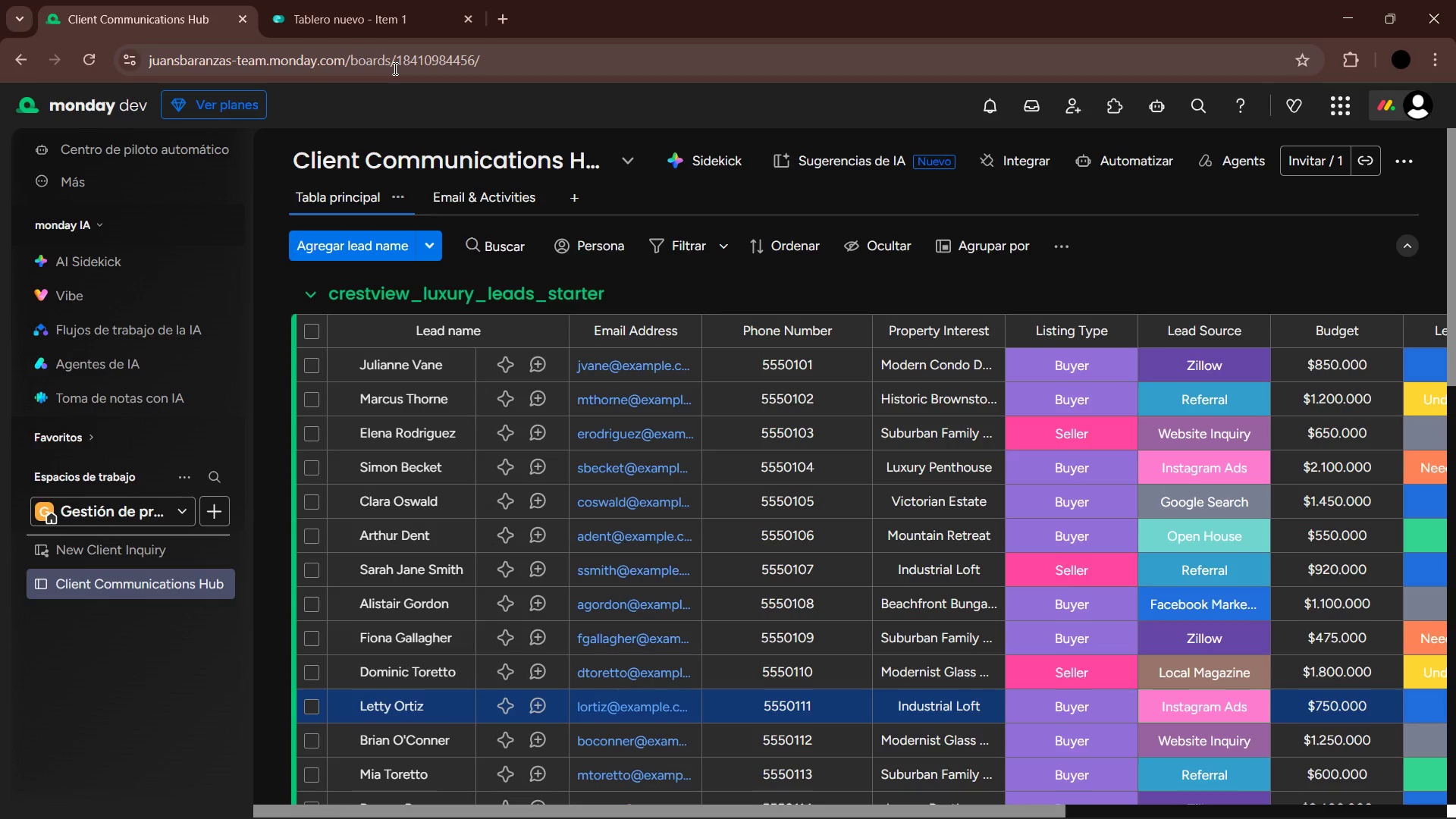 
wait(9.92)
 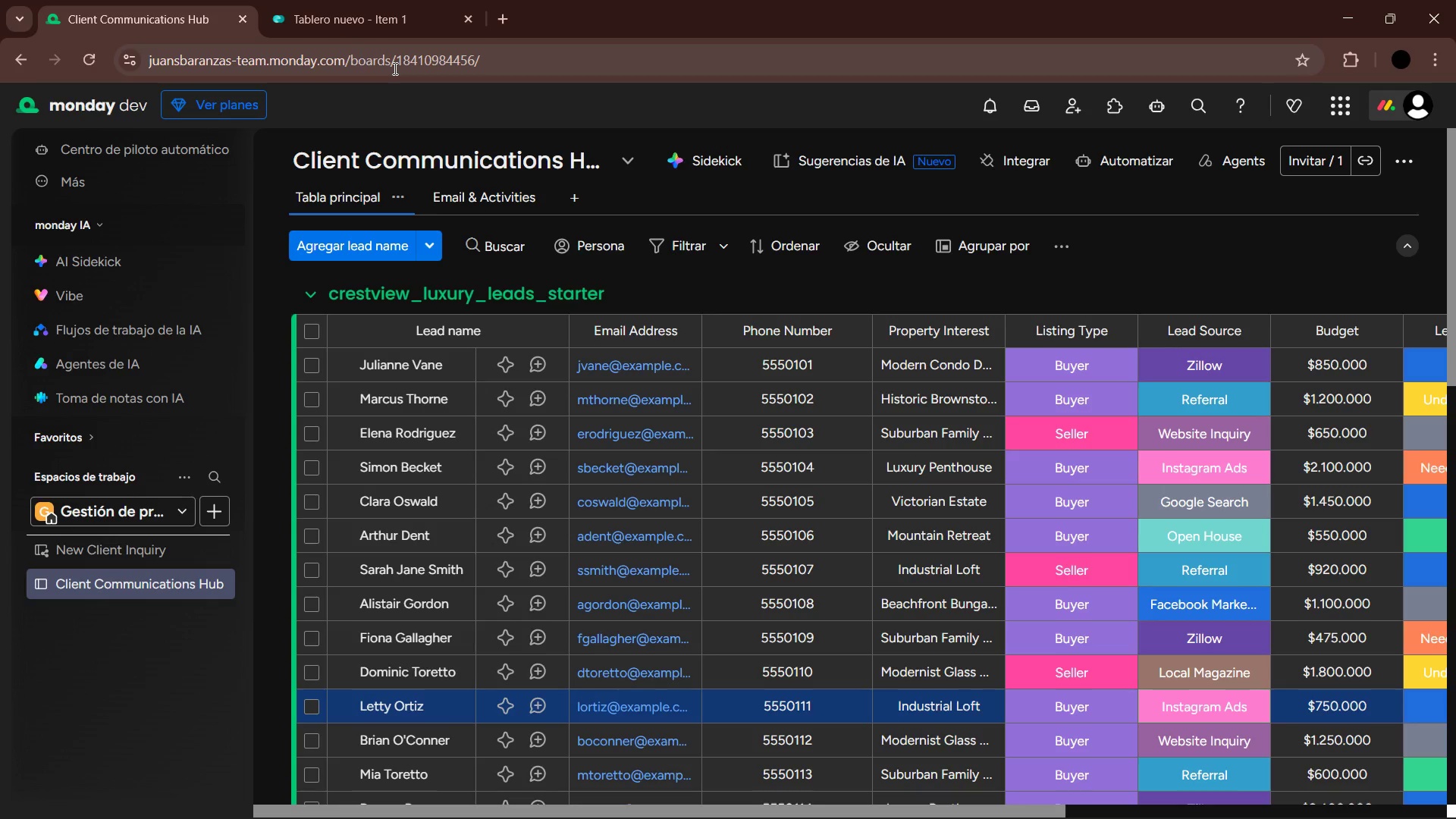 
scroll: coordinate [791, 493], scroll_direction: down, amount: 16.0